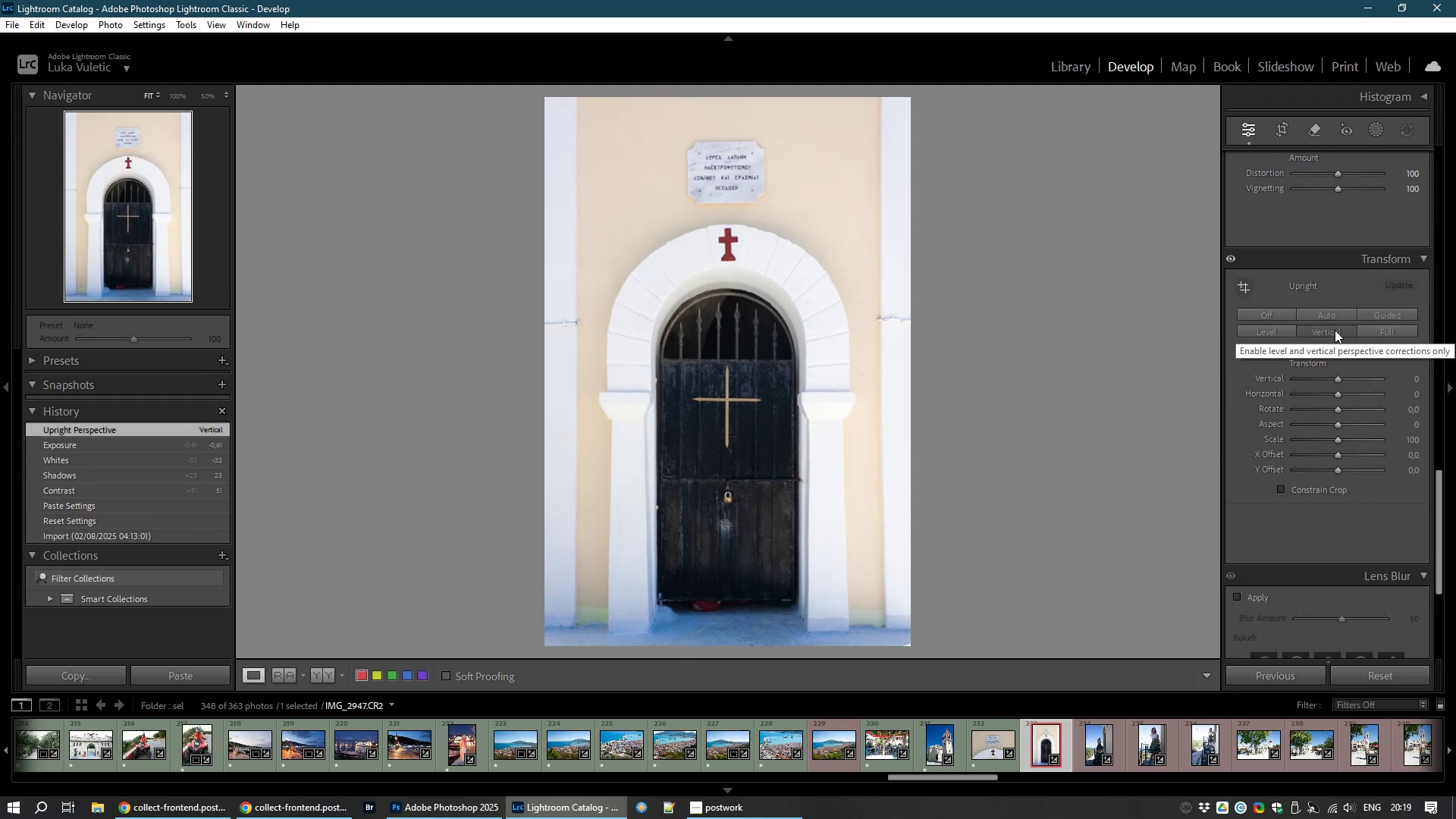 
type(81)
 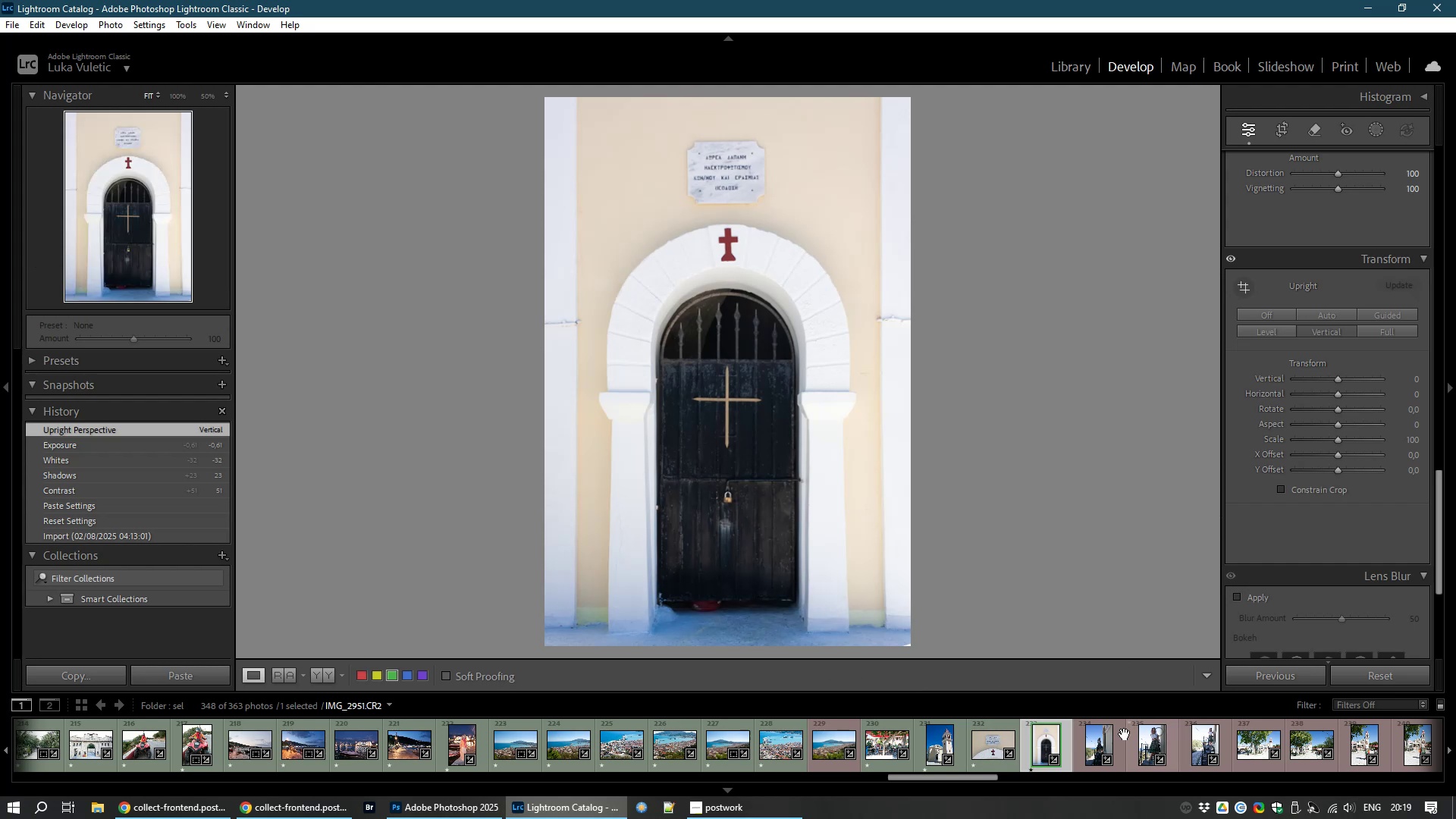 
left_click([1093, 751])
 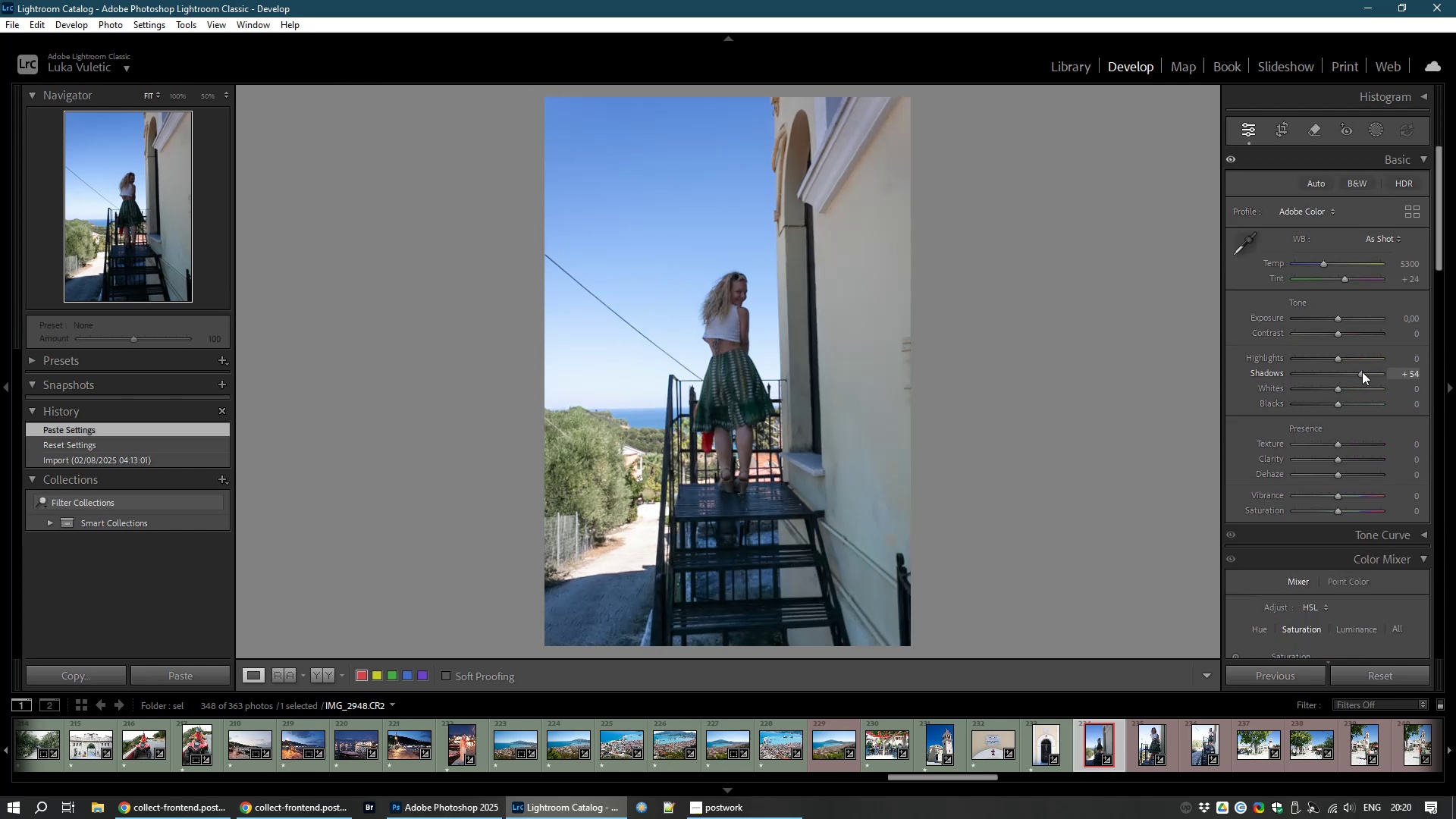 
wait(16.24)
 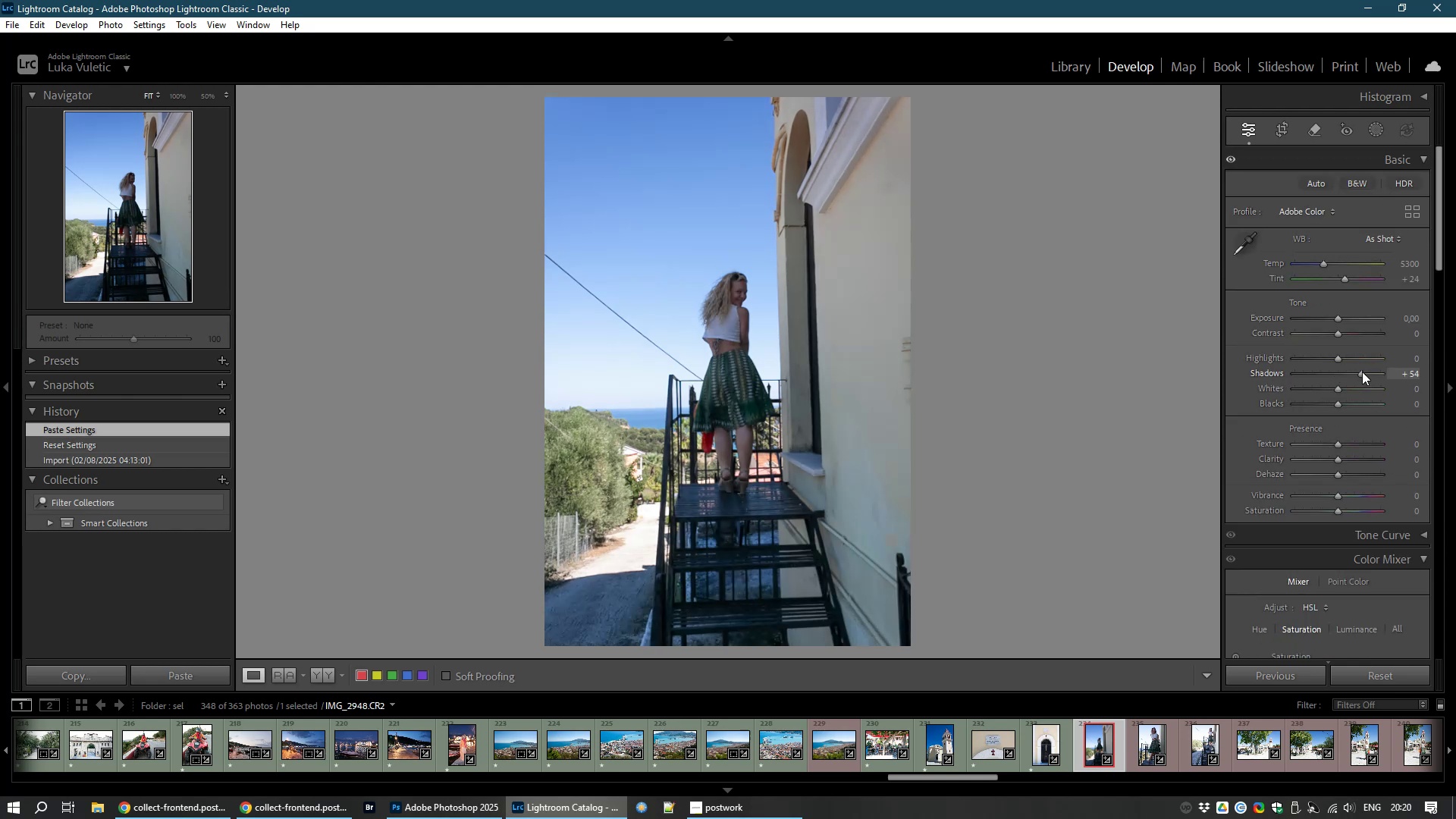 
left_click_drag(start_coordinate=[1341, 330], to_coordinate=[1354, 334])
 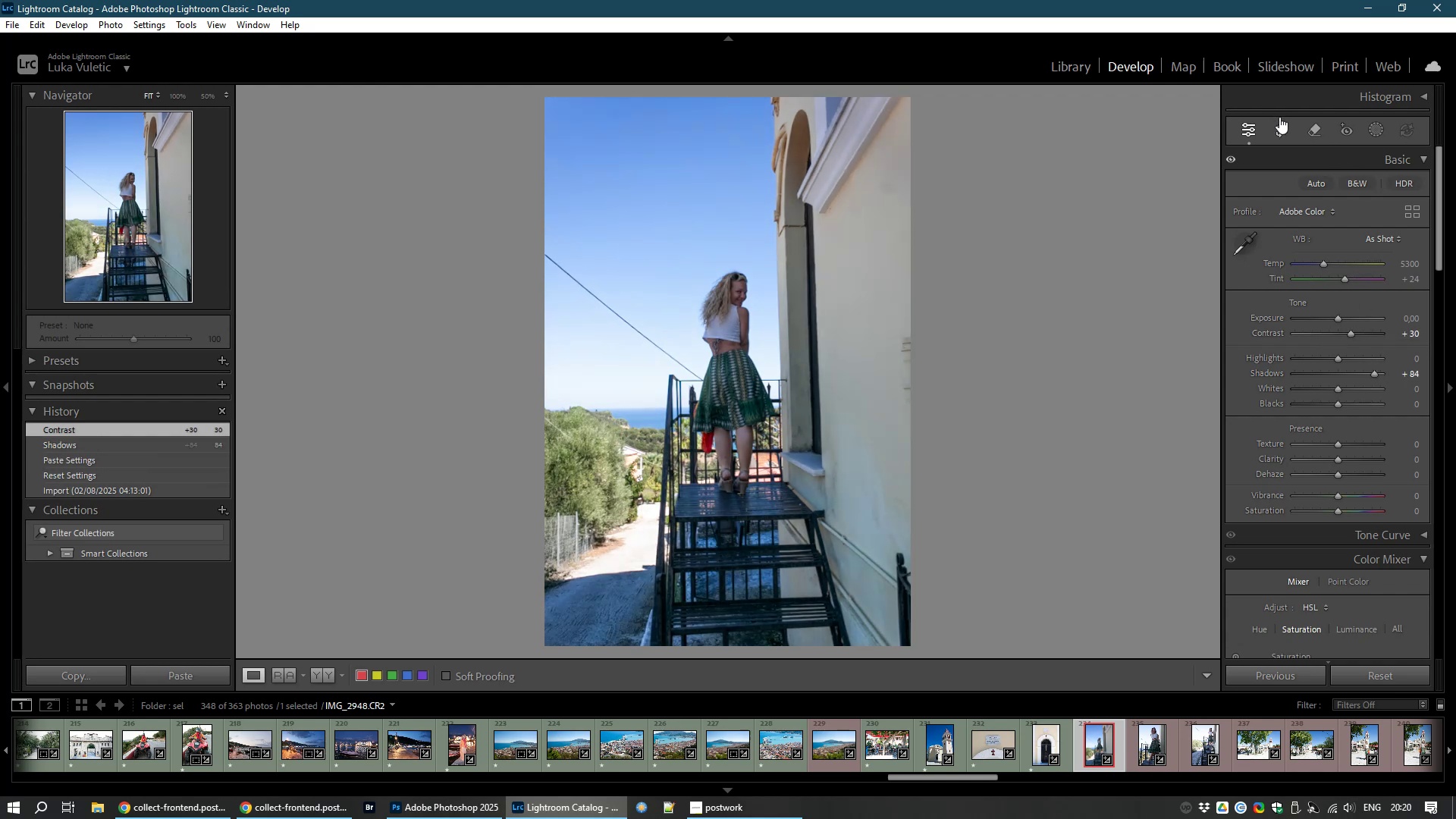 
left_click([1311, 121])
 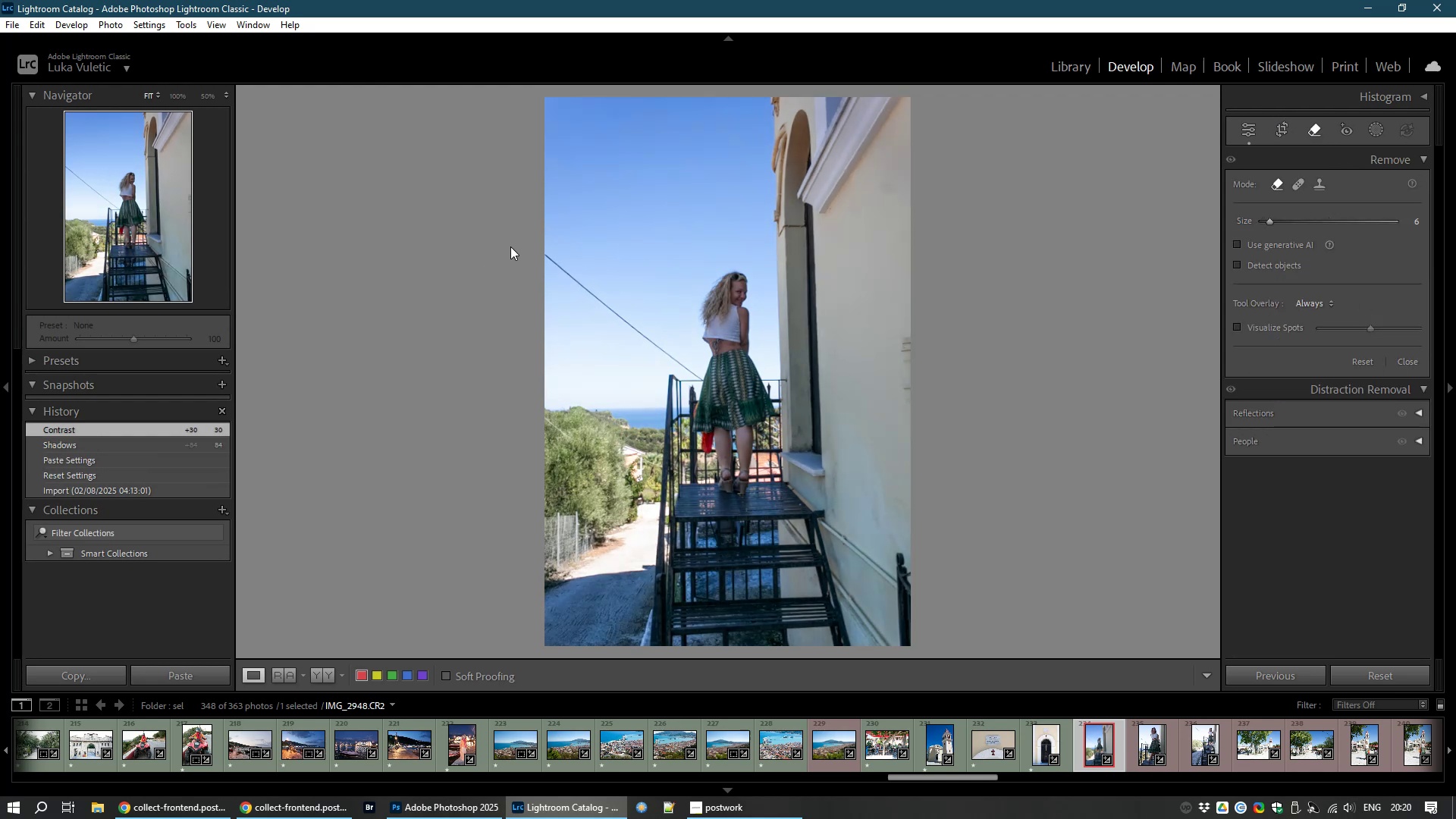 
key(Control+NumpadAdd)
 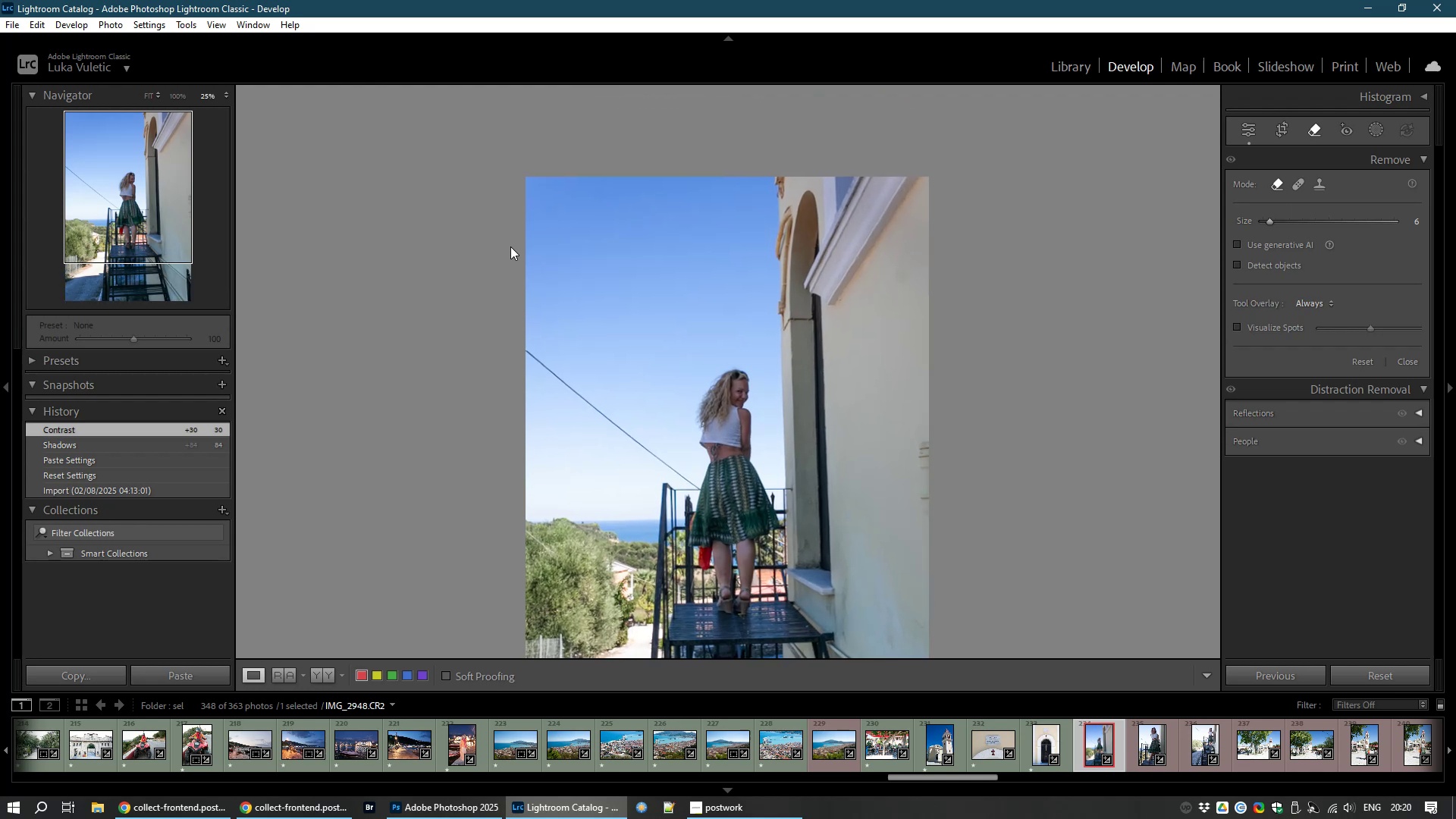 
key(Control+NumpadAdd)
 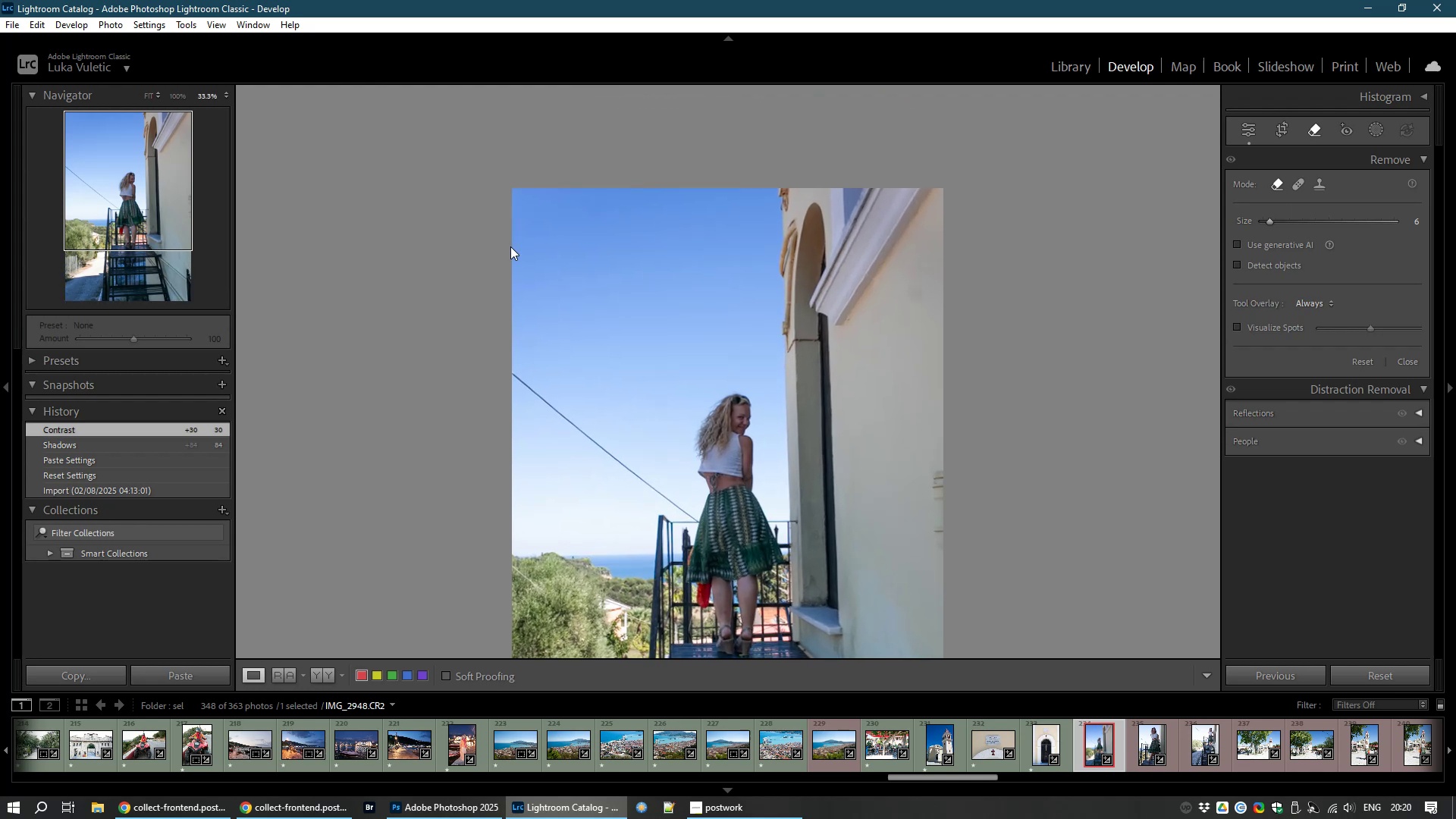 
key(Control+NumpadAdd)
 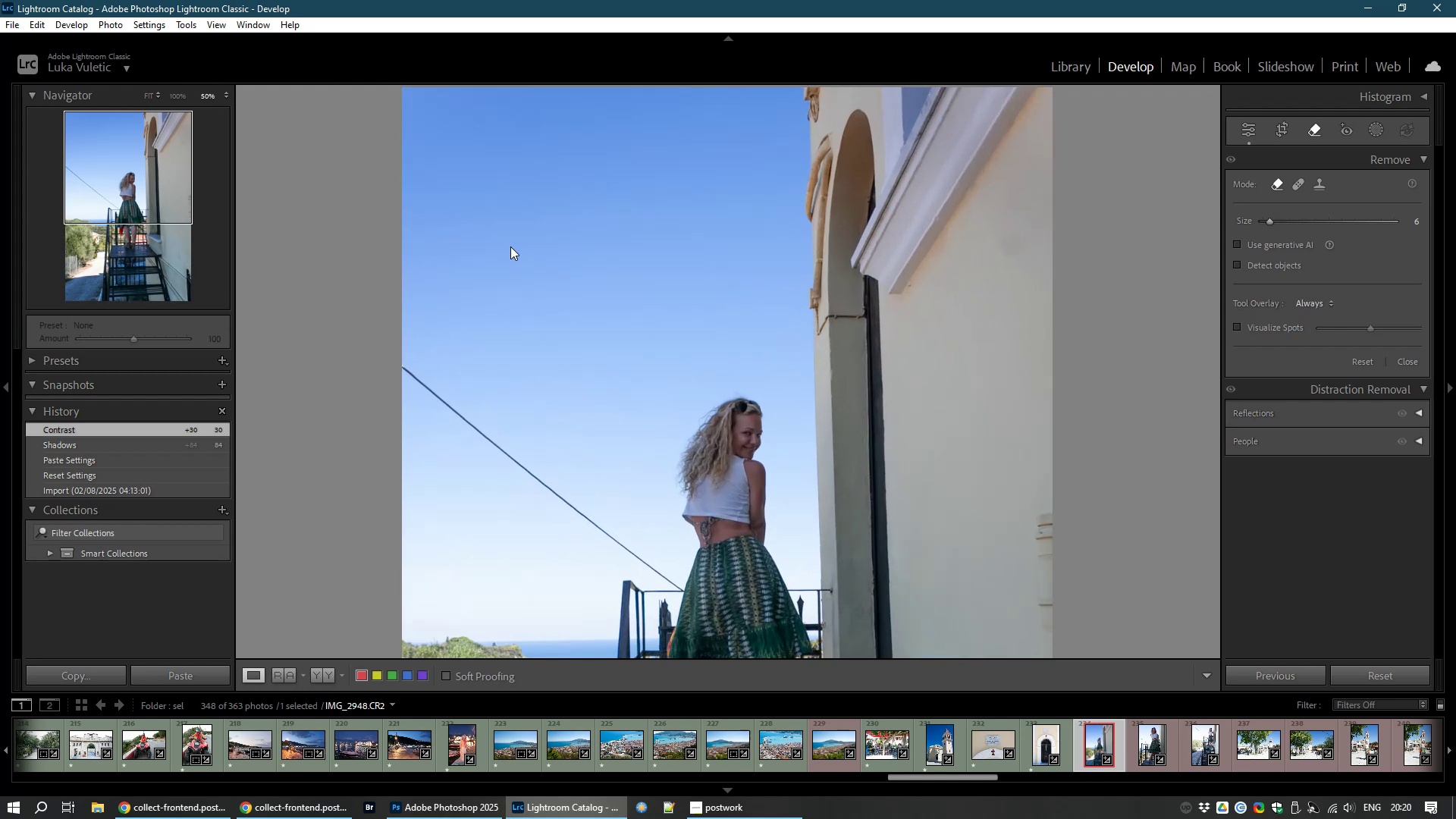 
key(Control+NumpadAdd)
 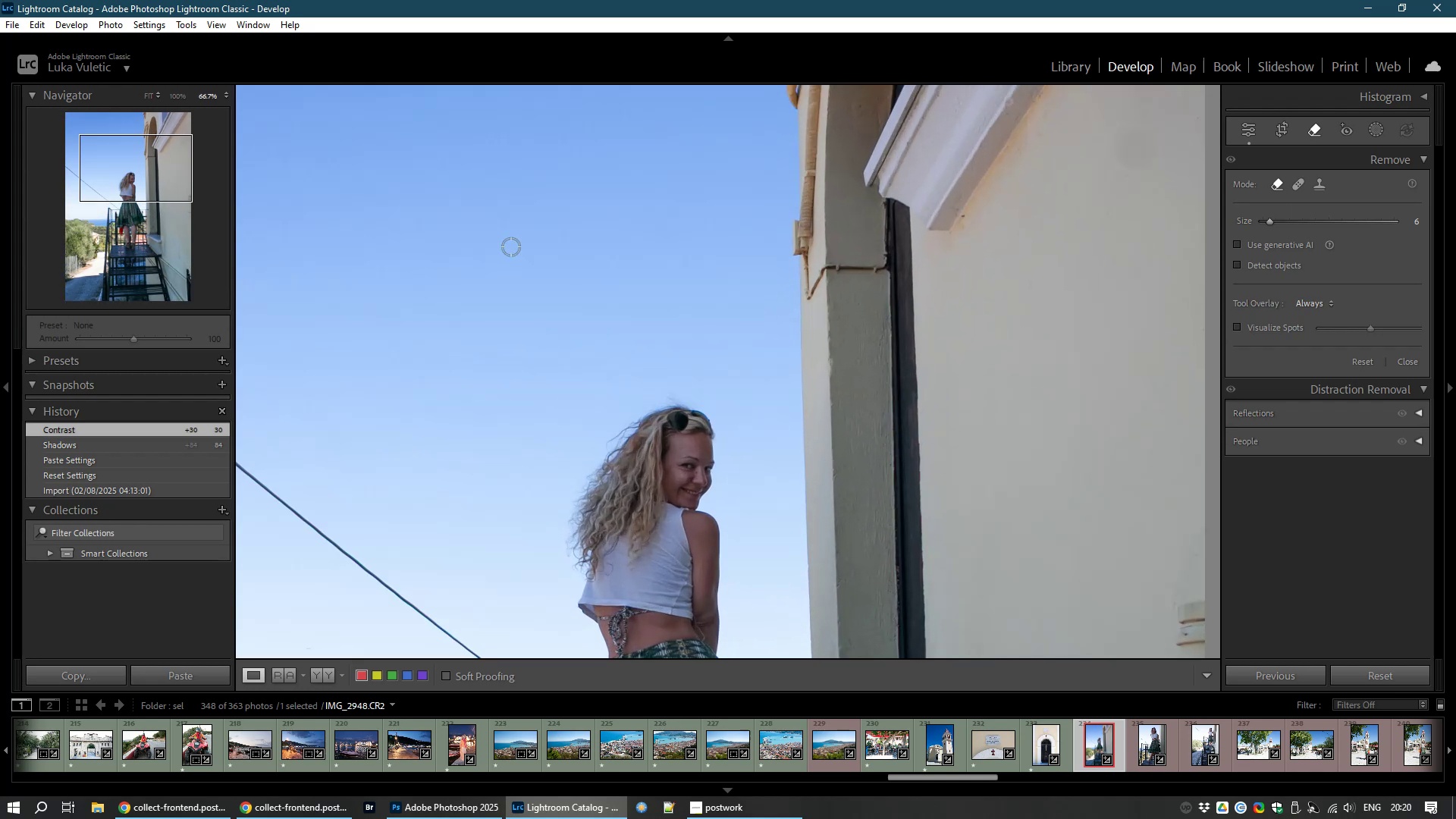 
hold_key(key=Space, duration=1.17)
 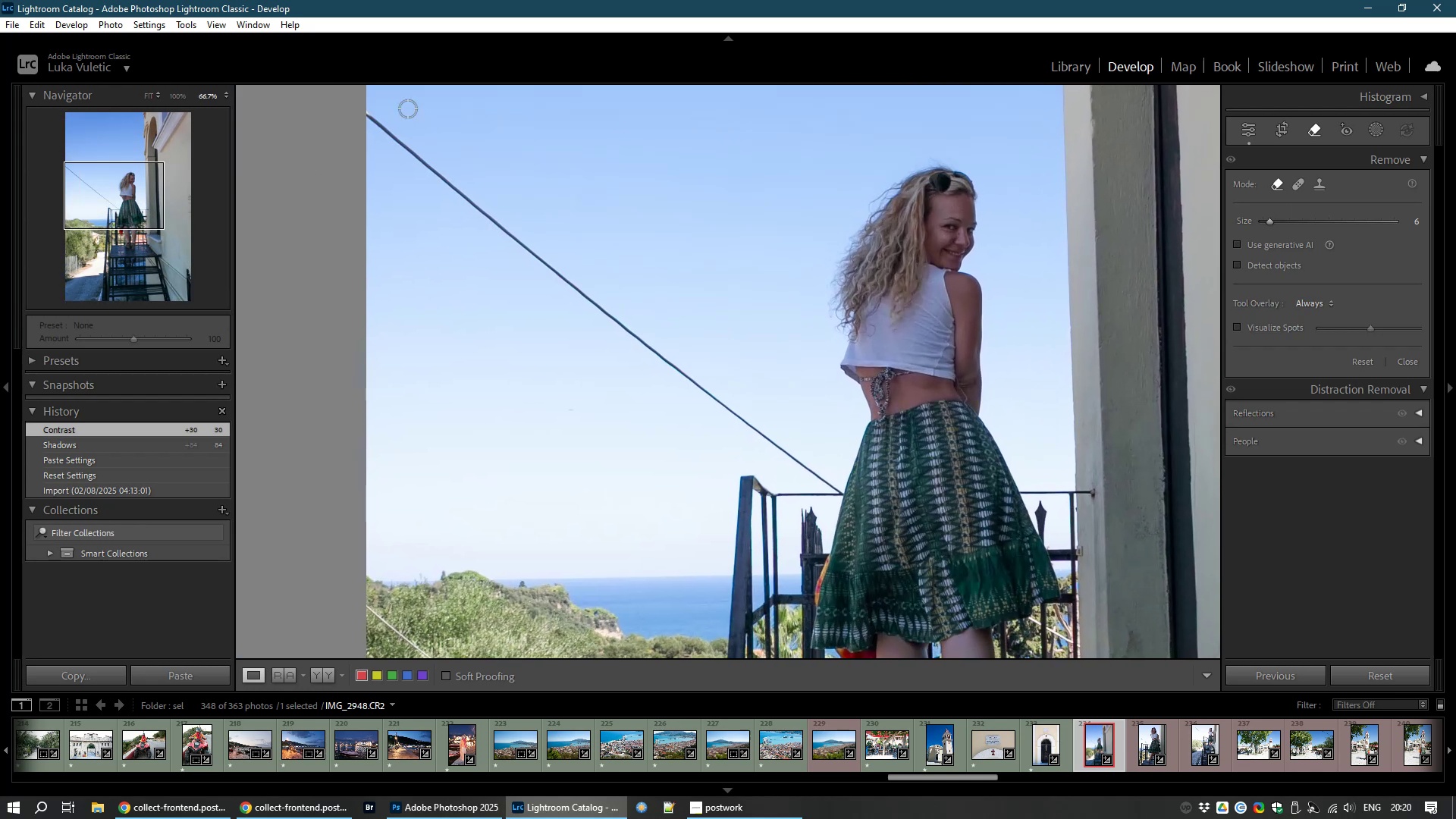 
left_click_drag(start_coordinate=[467, 361], to_coordinate=[730, 122])
 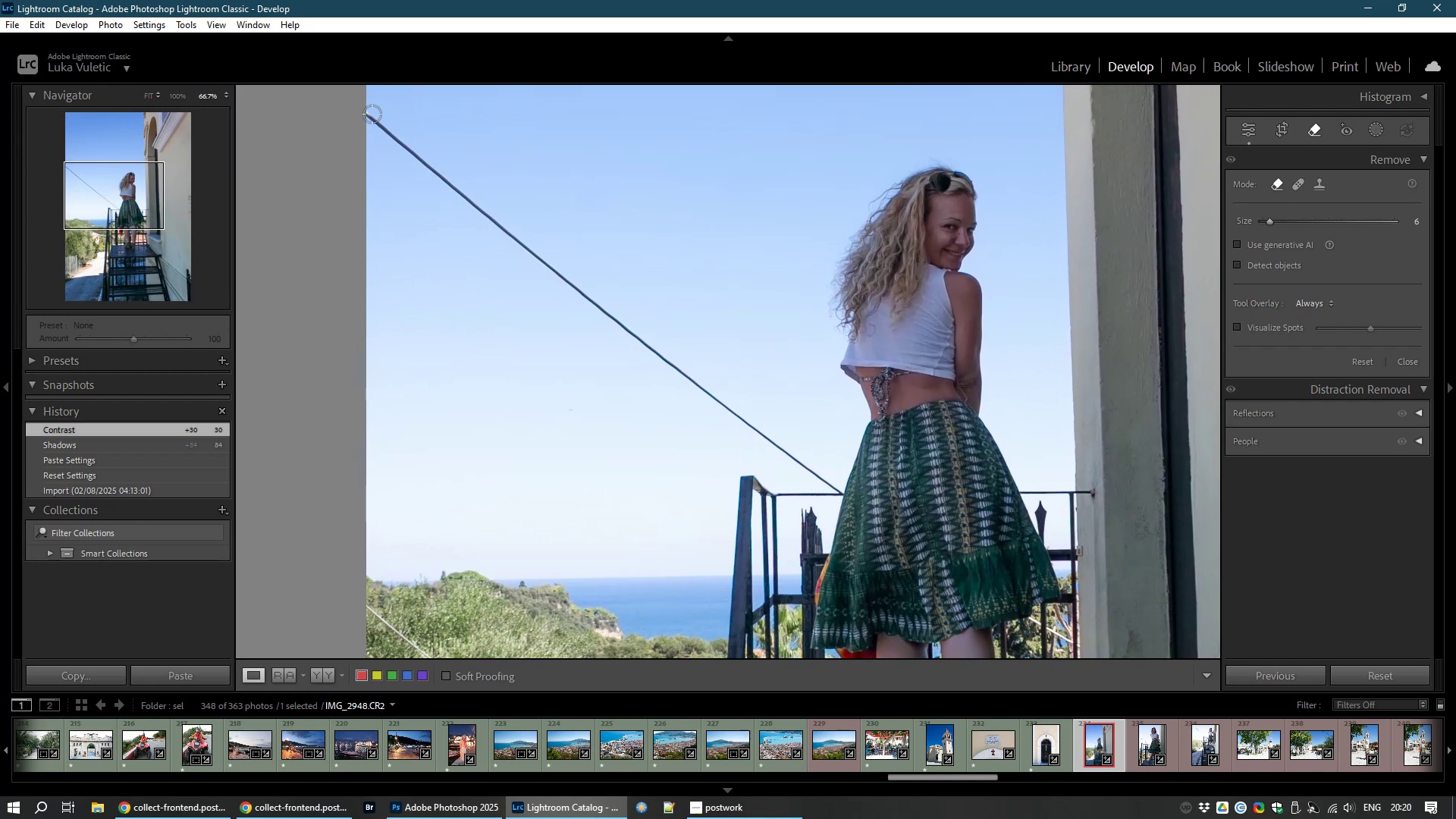 
scroll: coordinate [372, 114], scroll_direction: up, amount: 5.0
 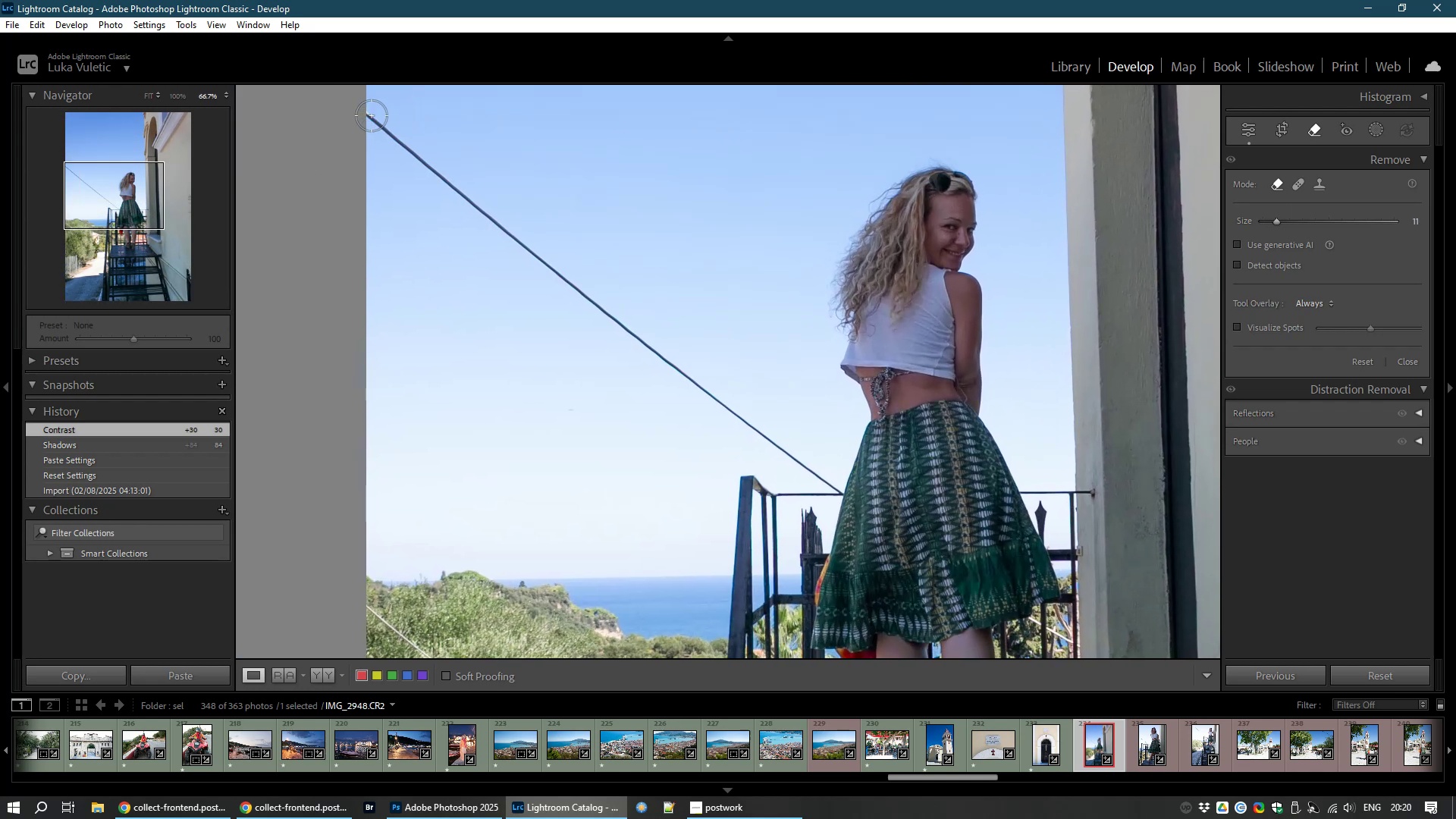 
left_click_drag(start_coordinate=[370, 117], to_coordinate=[714, 403])
 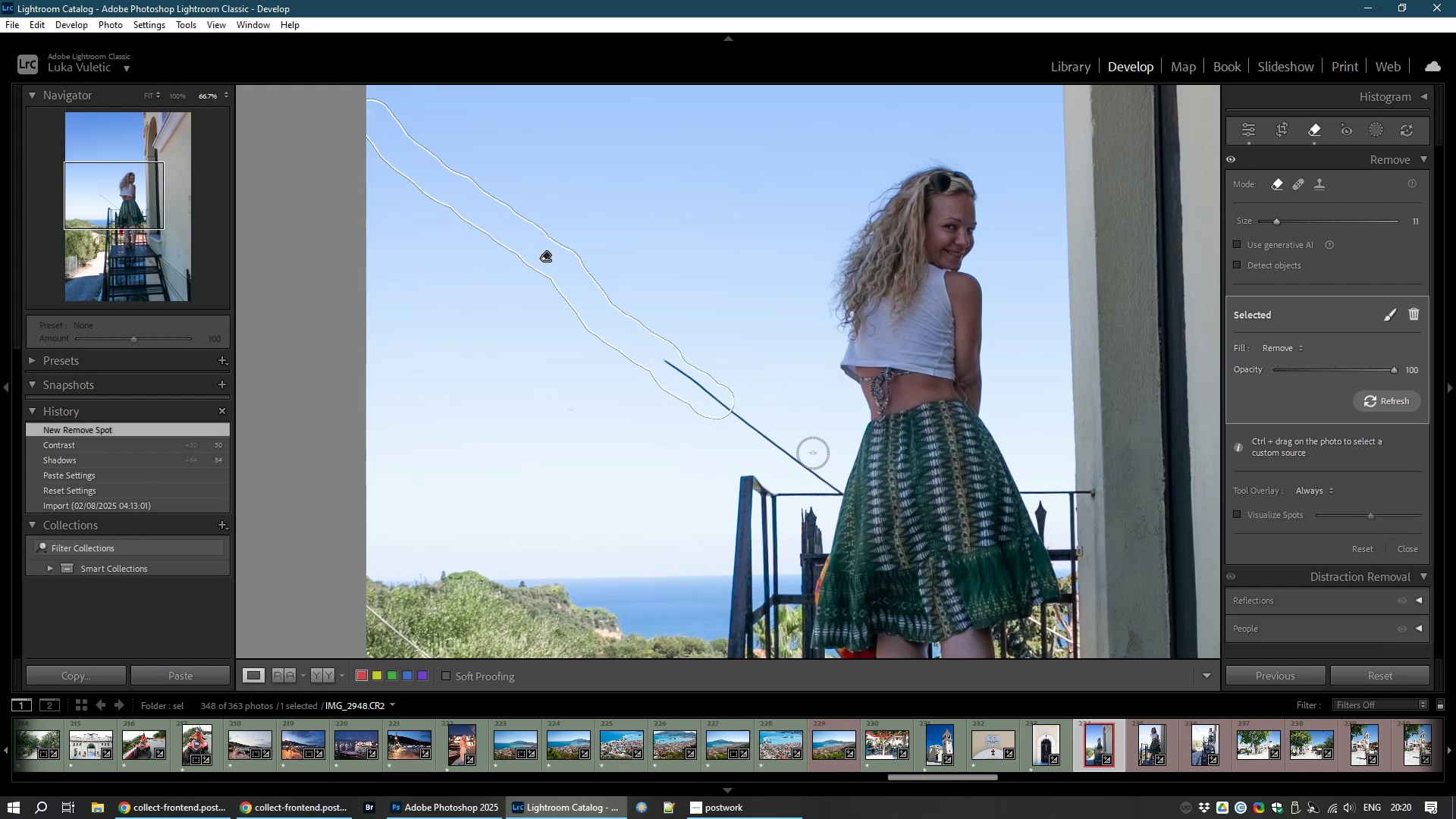 
left_click_drag(start_coordinate=[801, 459], to_coordinate=[595, 316])
 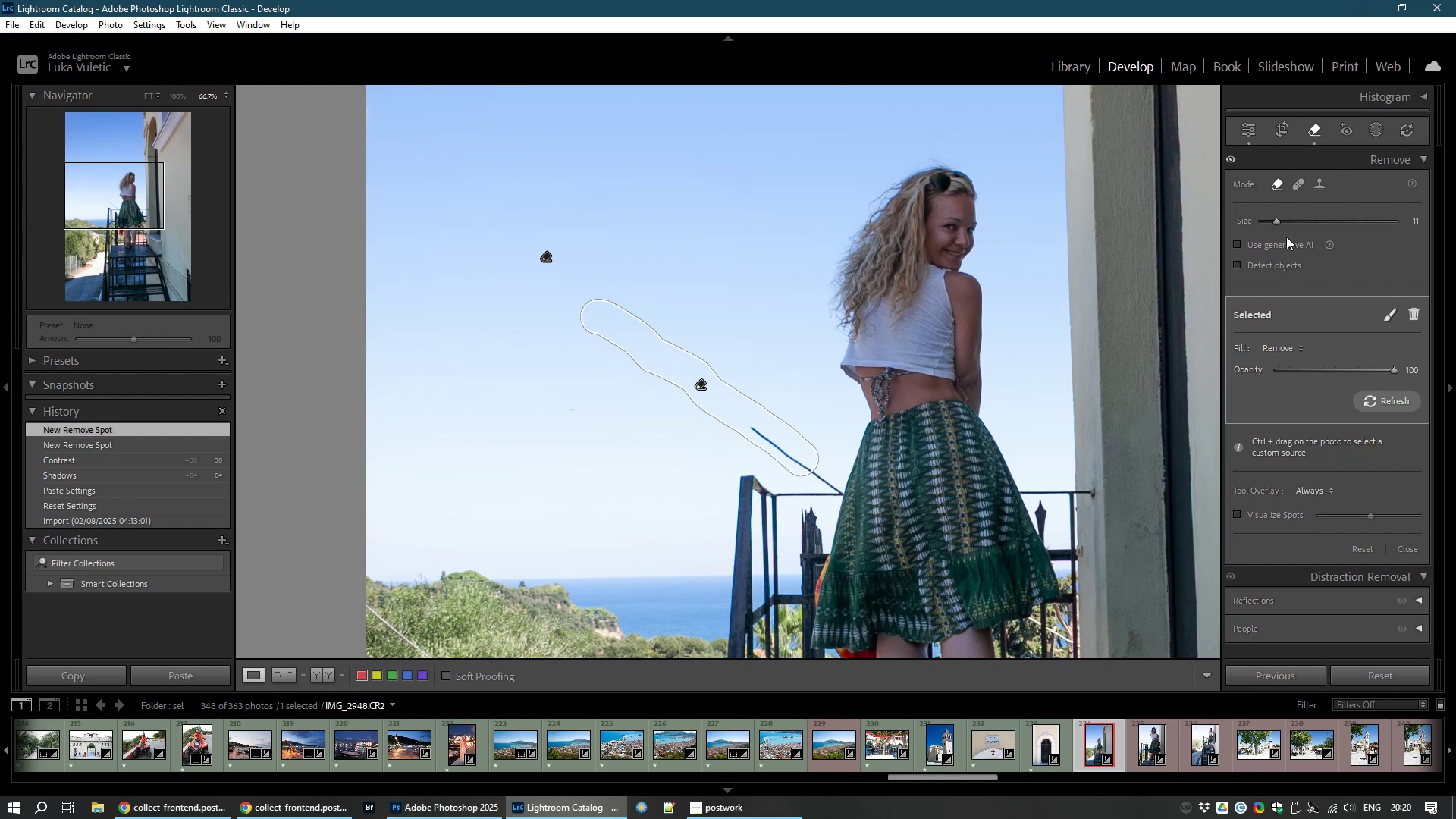 
wait(5.94)
 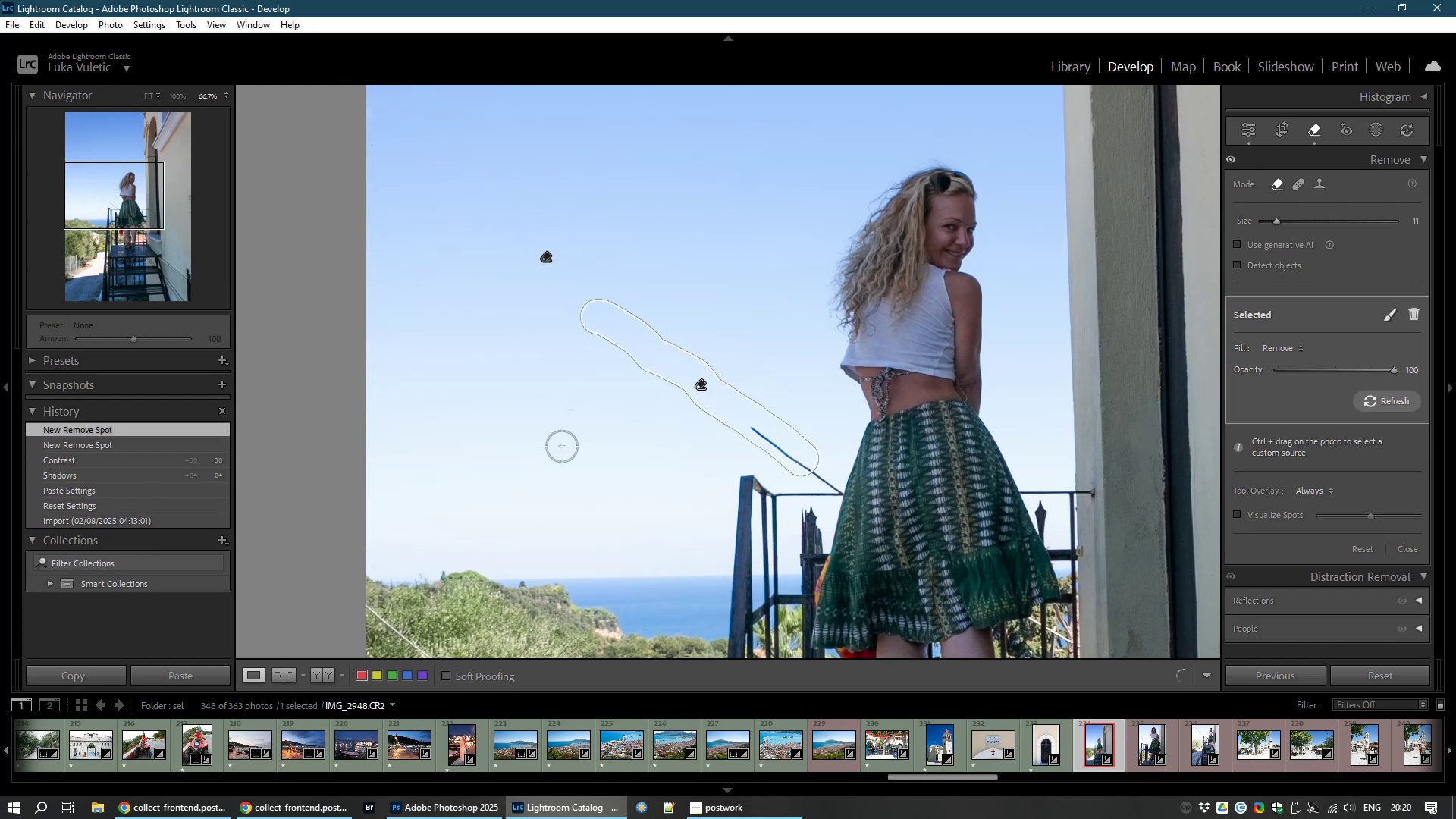 
left_click([1265, 243])
 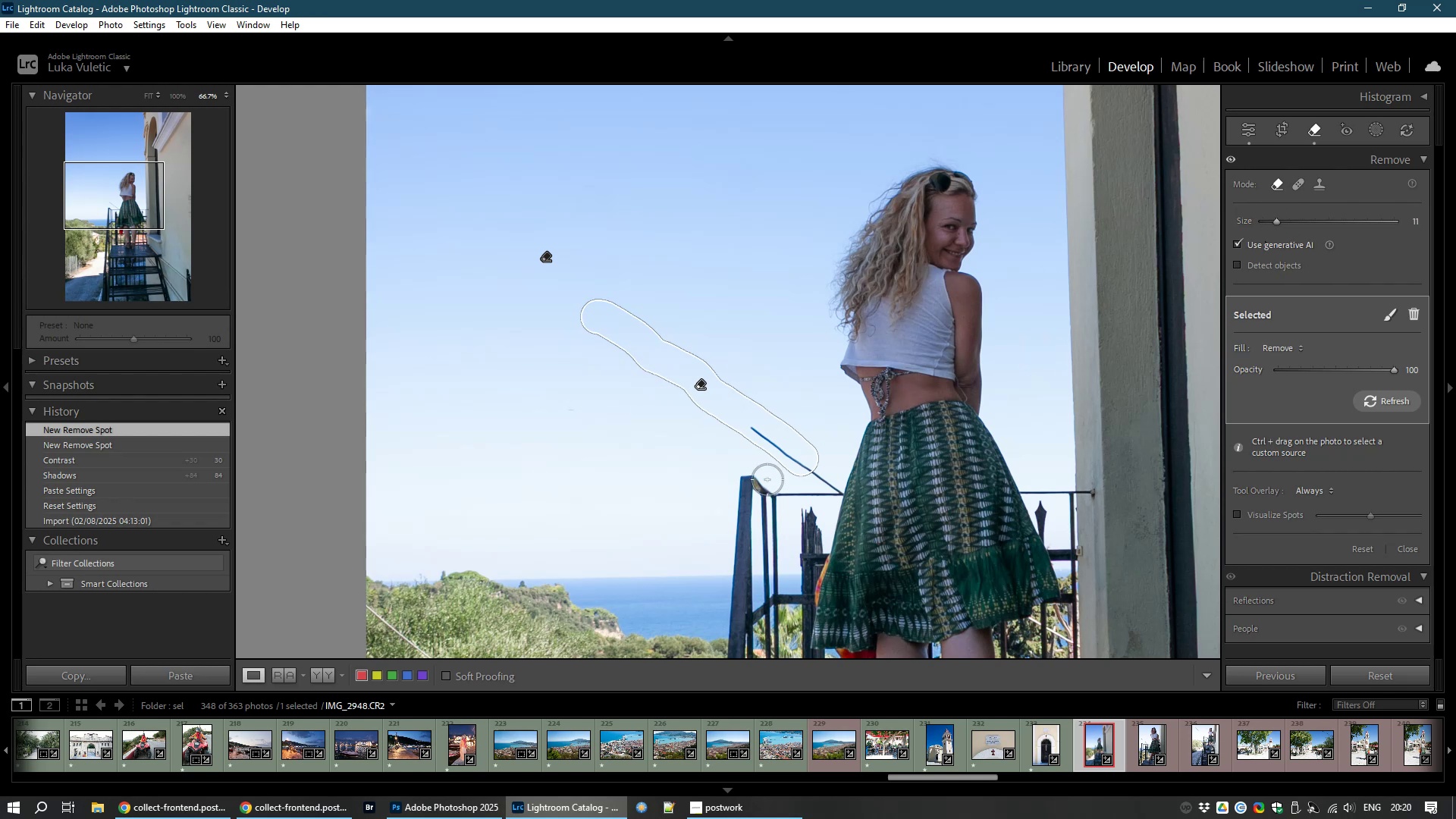 
scroll: coordinate [824, 463], scroll_direction: down, amount: 7.0
 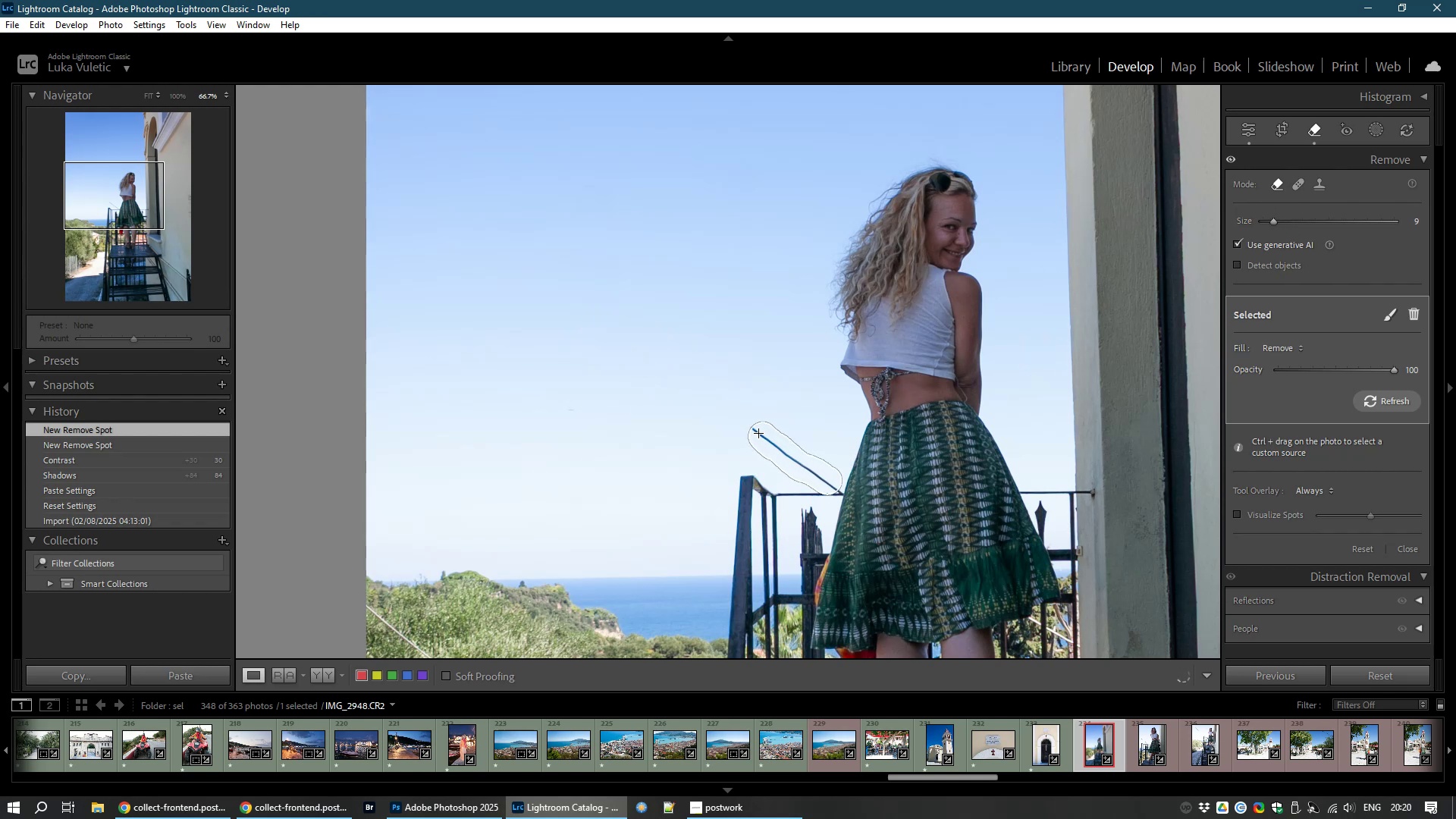 
wait(8.54)
 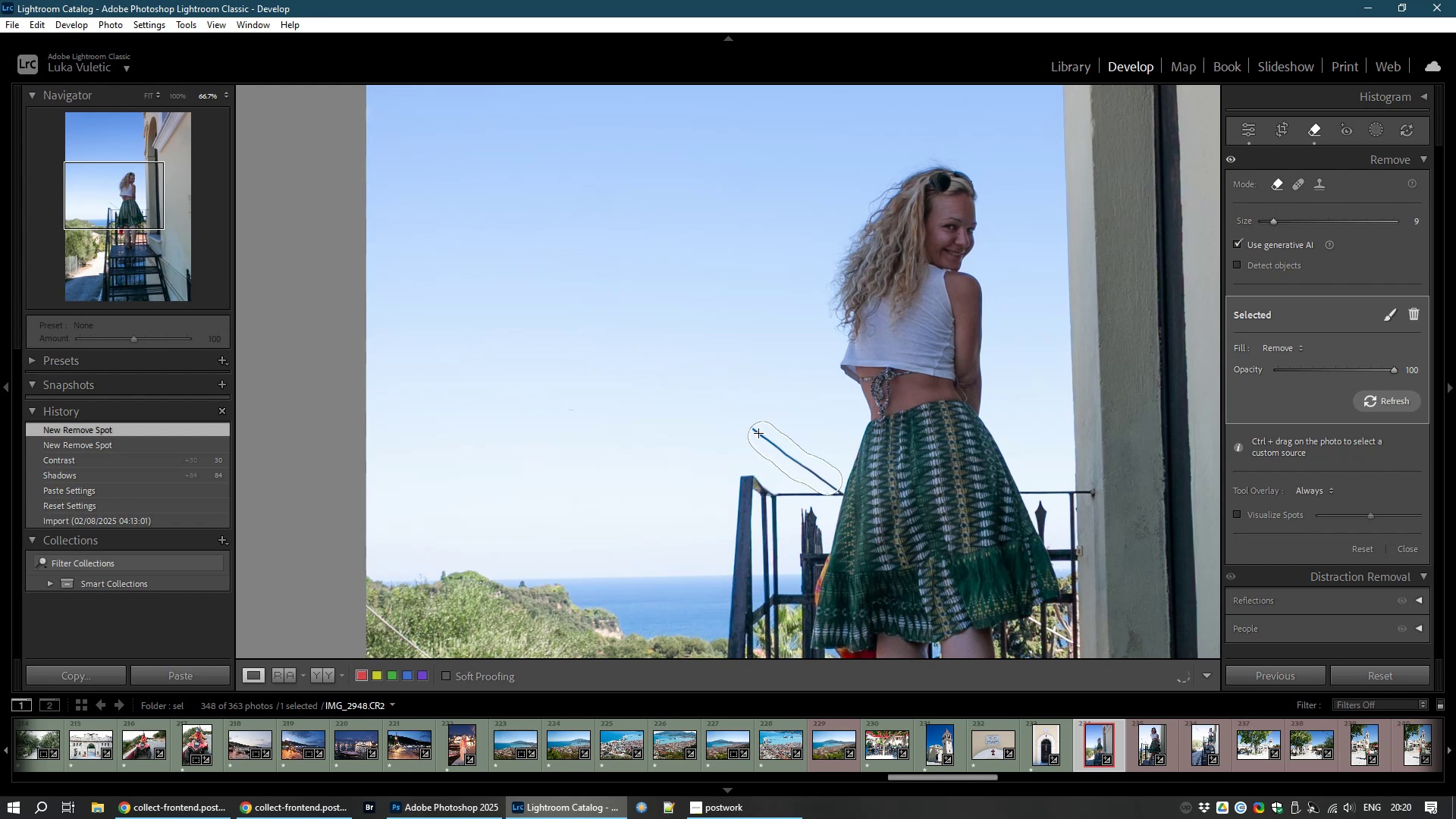 
left_click([1398, 398])
 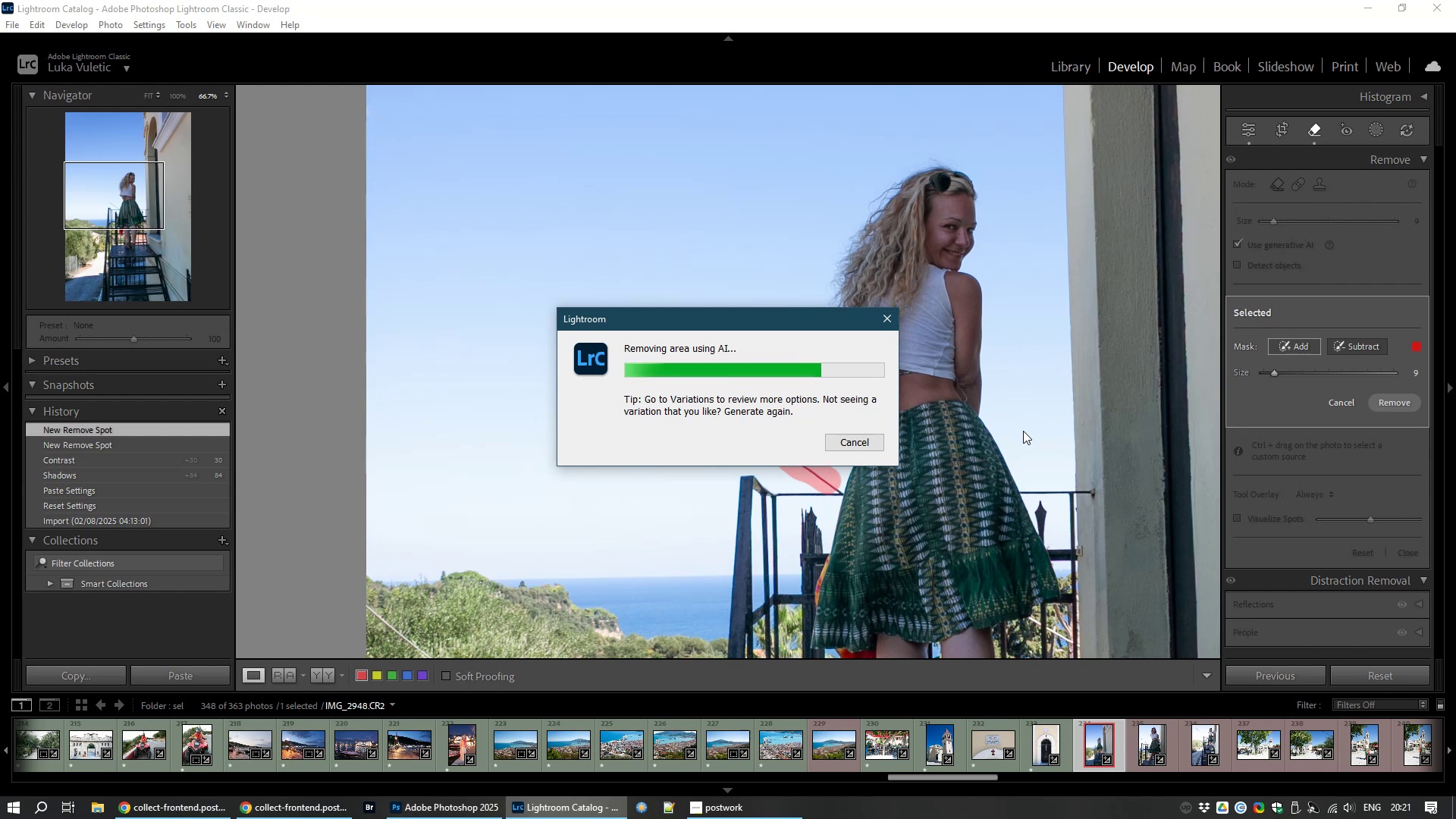 
wait(16.75)
 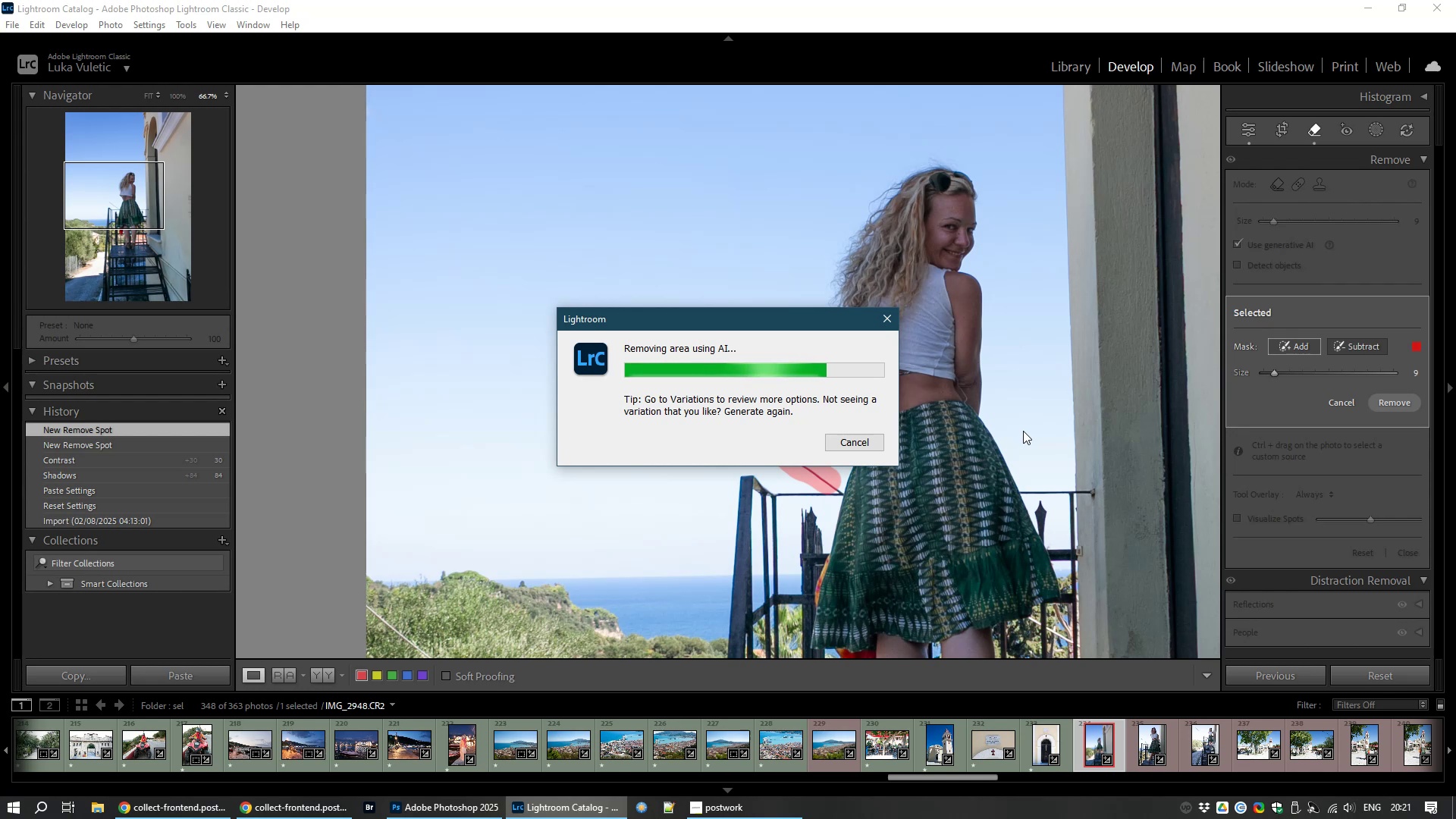 
key(Control+NumpadAdd)
 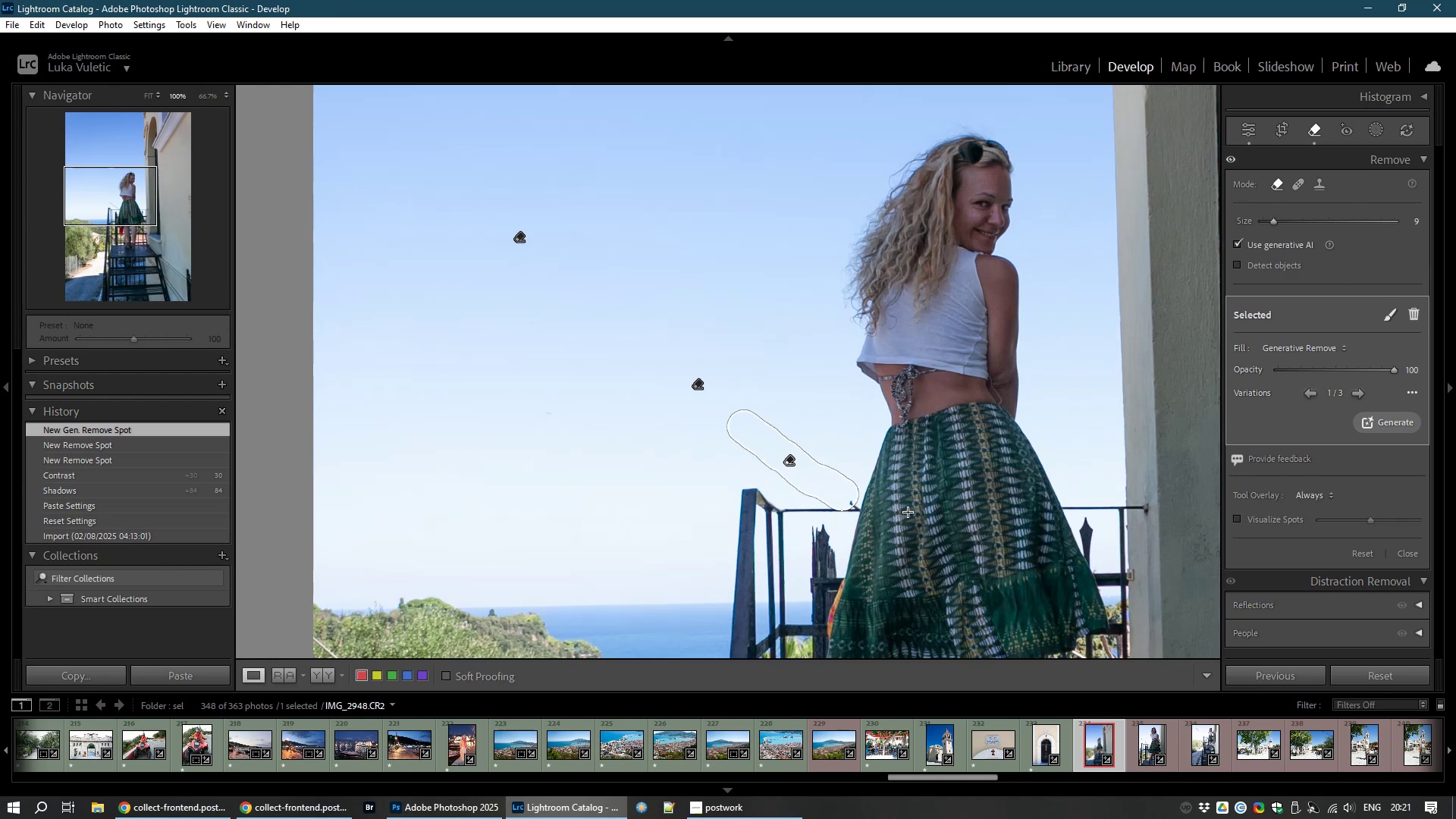 
key(Control+NumpadAdd)
 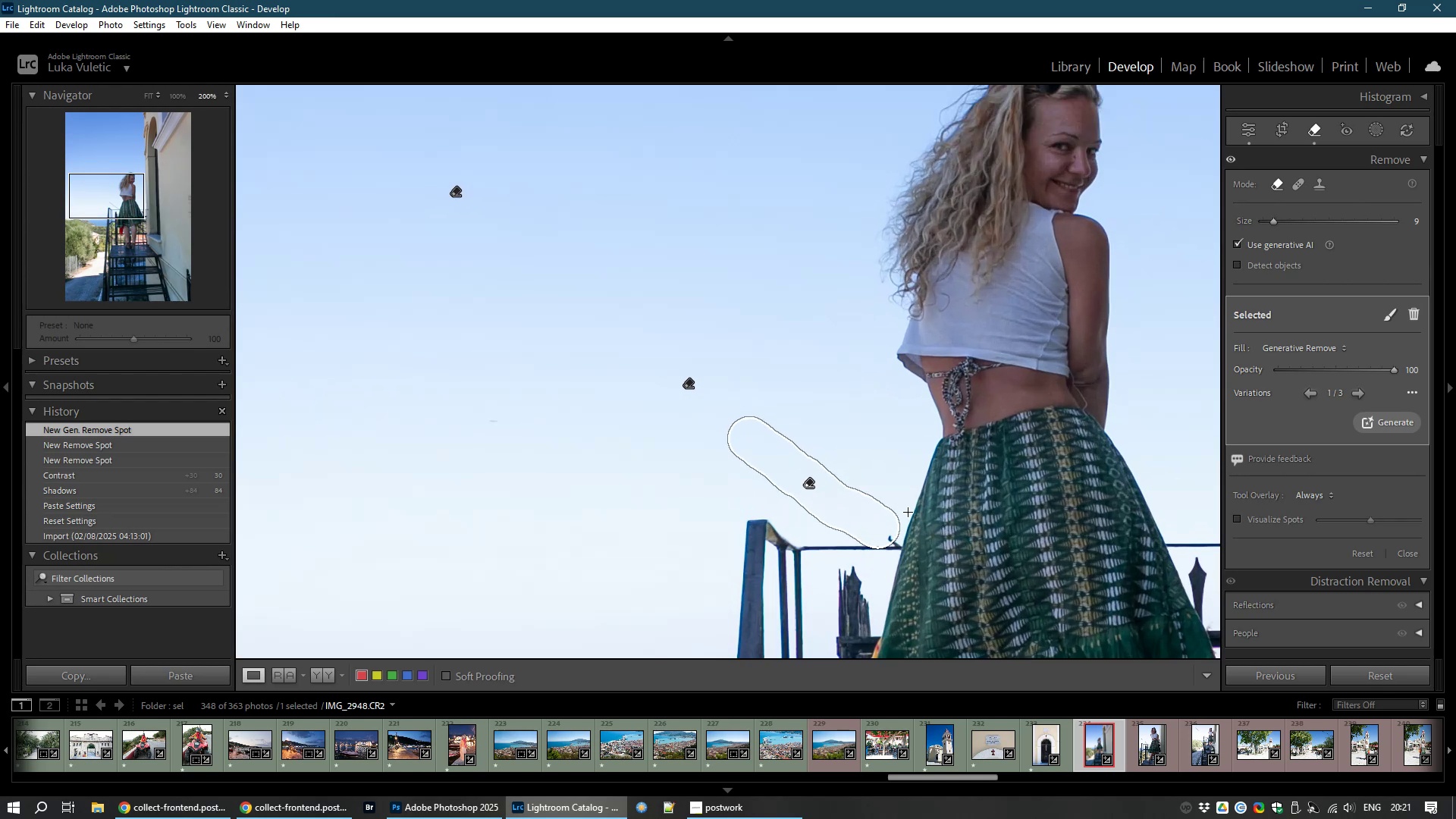 
key(Control+NumpadAdd)
 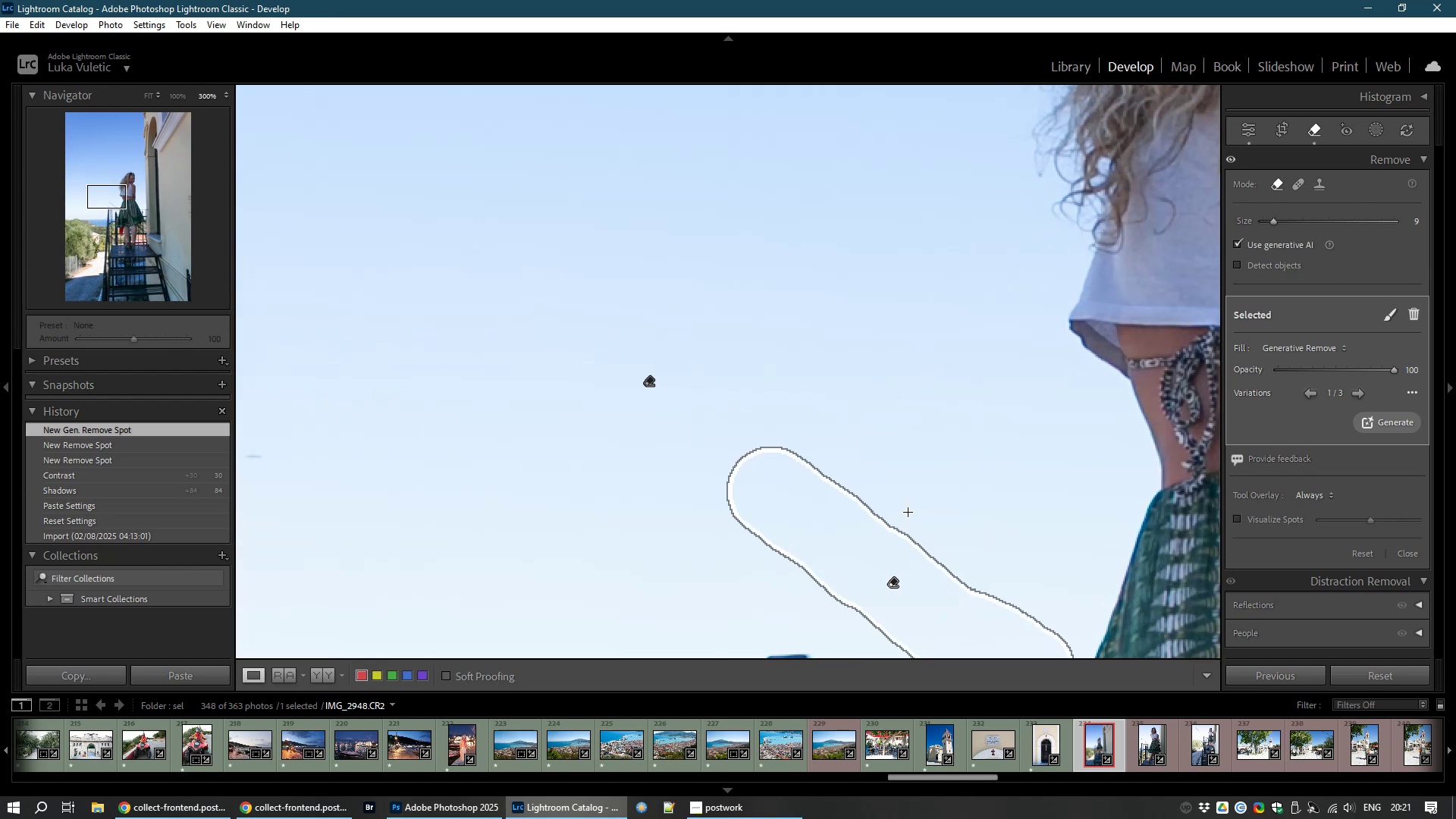 
key(Control+NumpadAdd)
 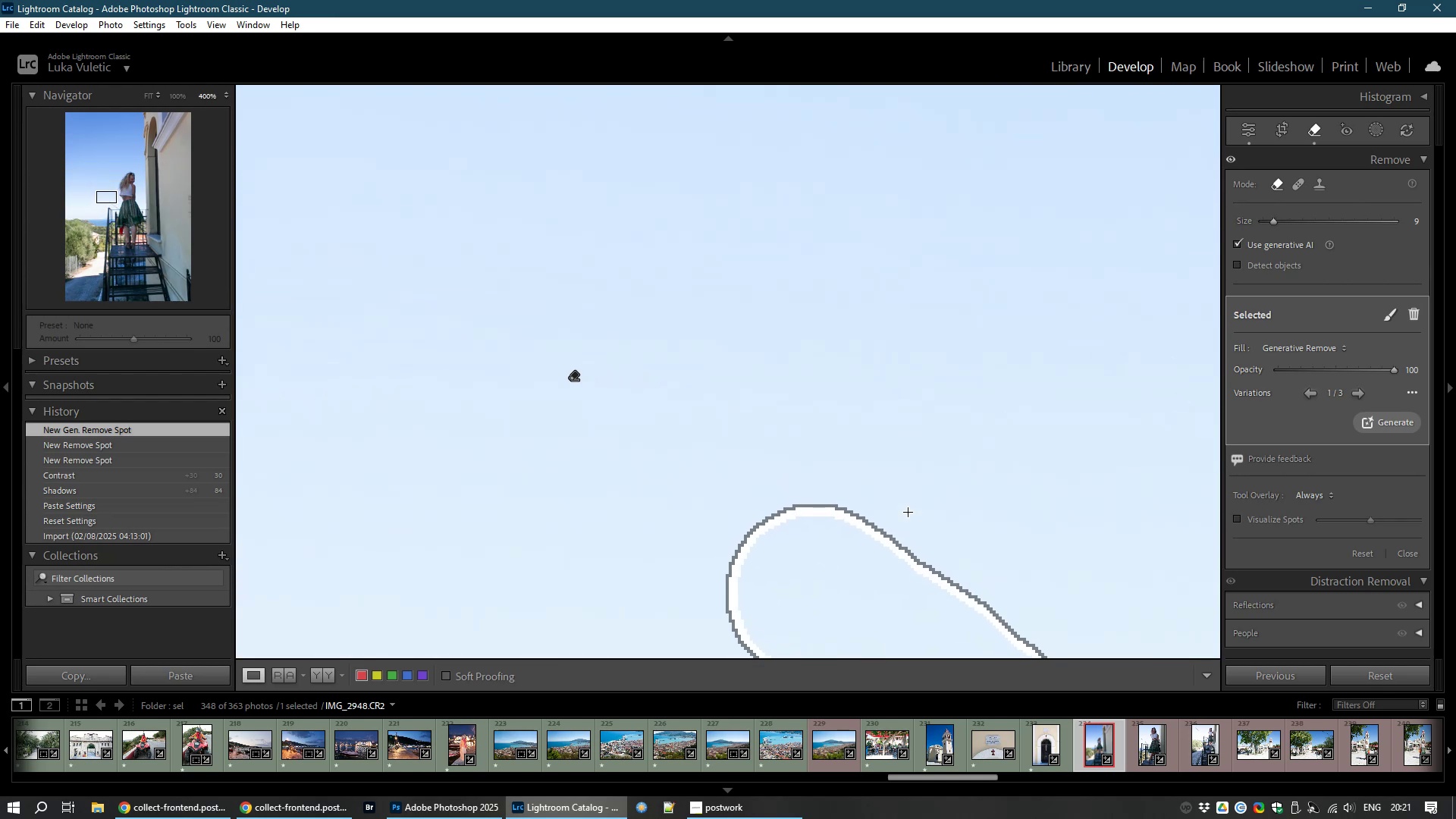 
hold_key(key=Space, duration=1.54)
 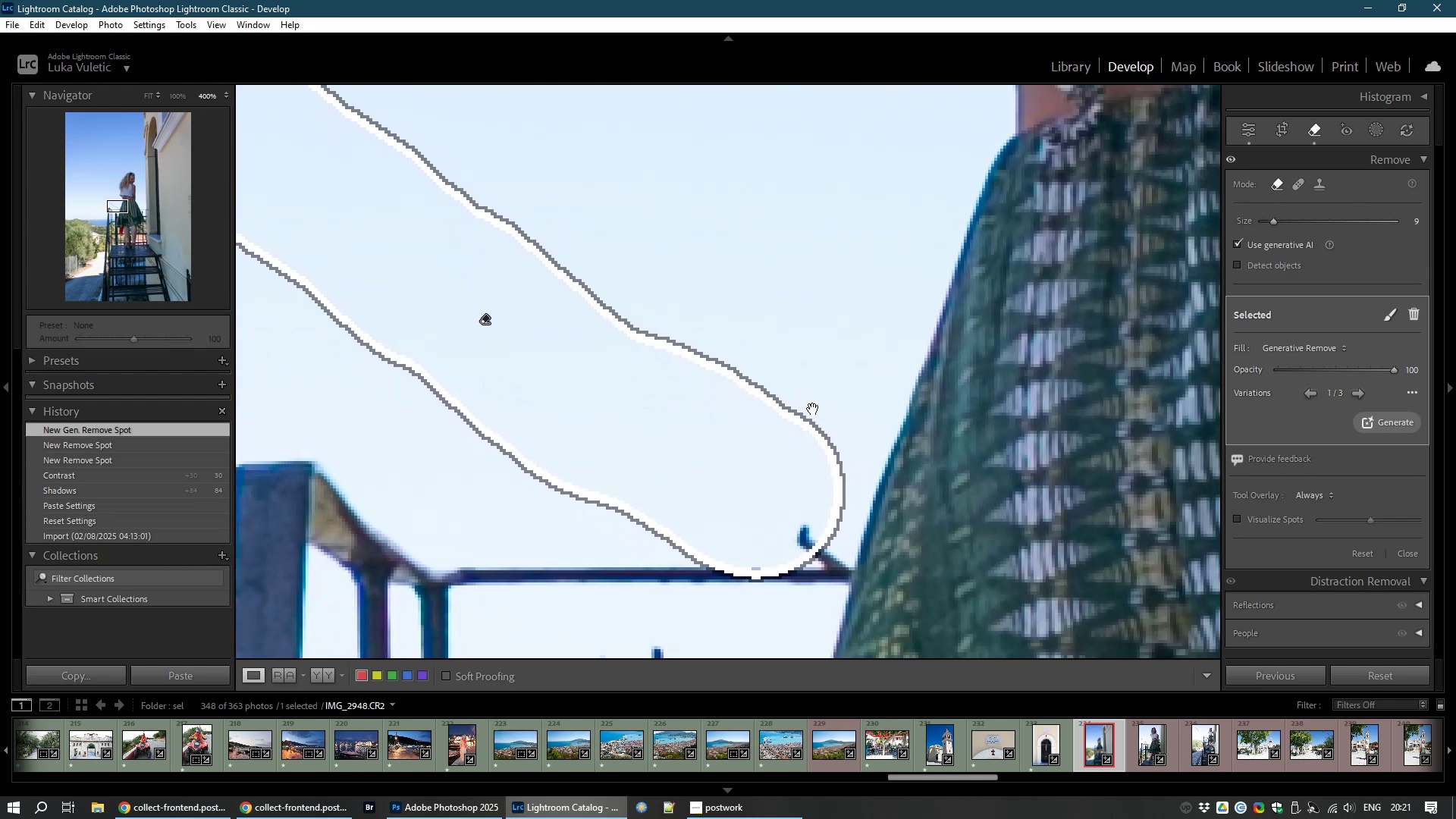 
hold_key(key=Space, duration=0.49)
 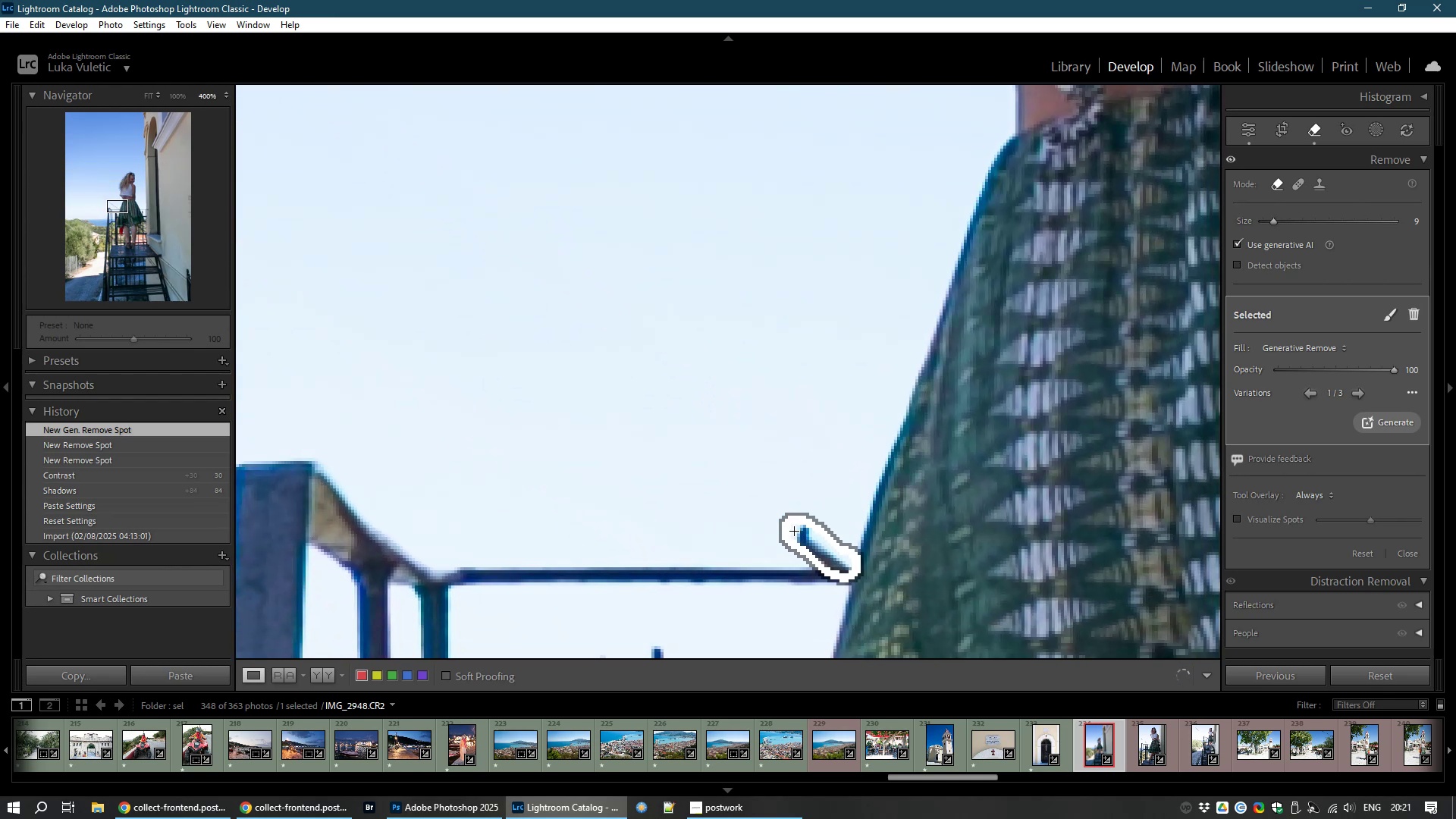 
wait(8.83)
 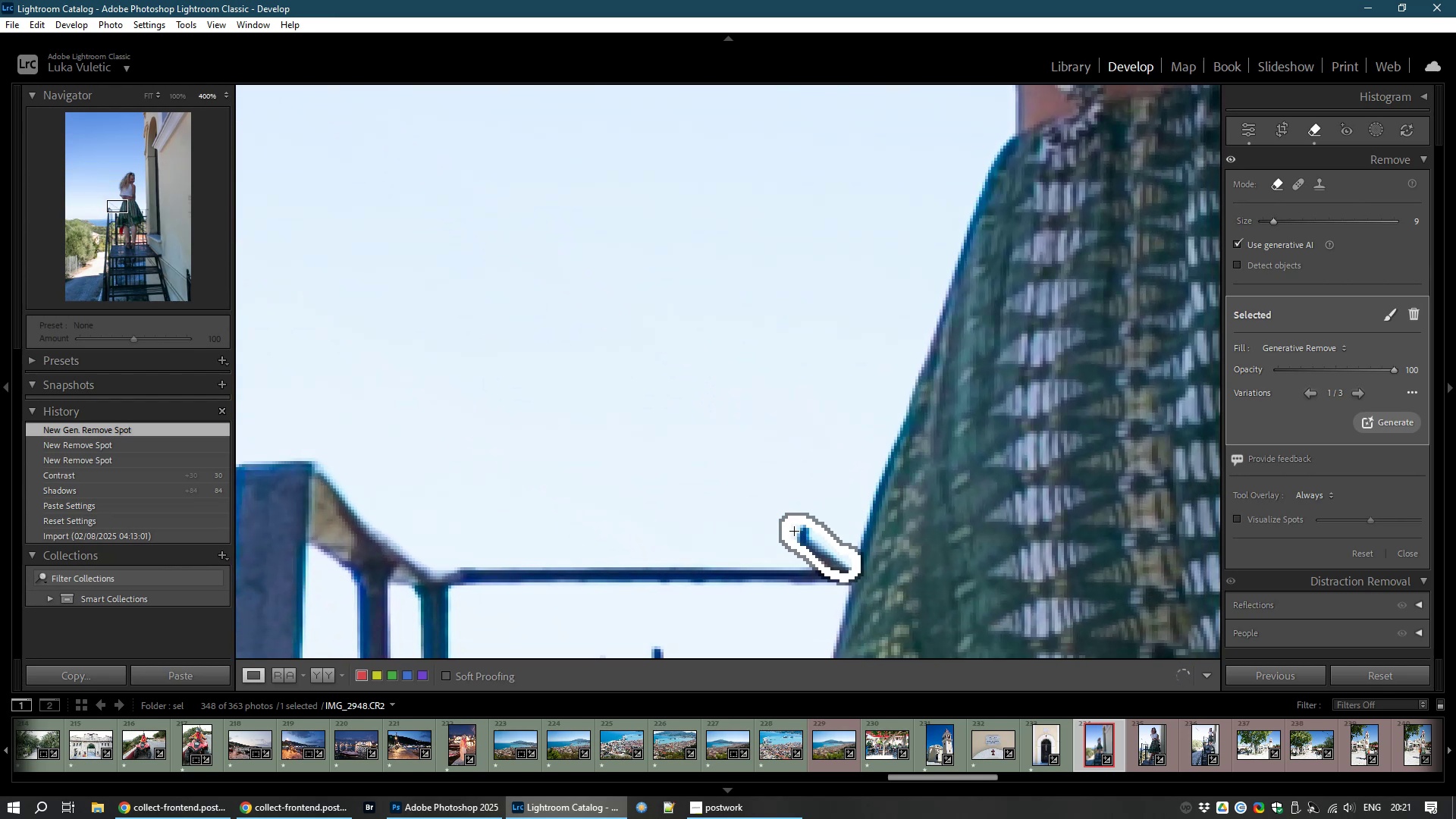 
left_click([1404, 402])
 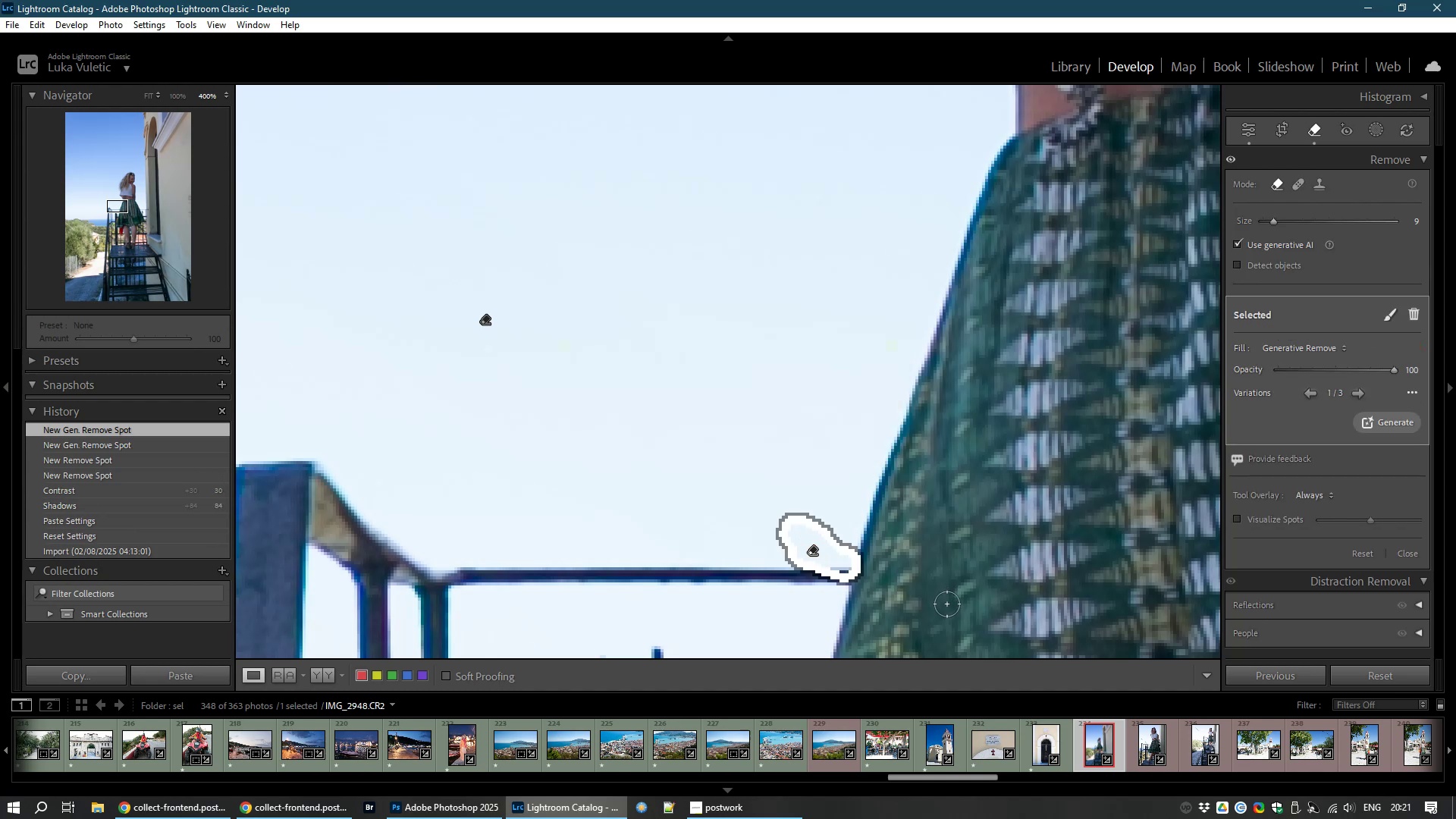 
wait(18.09)
 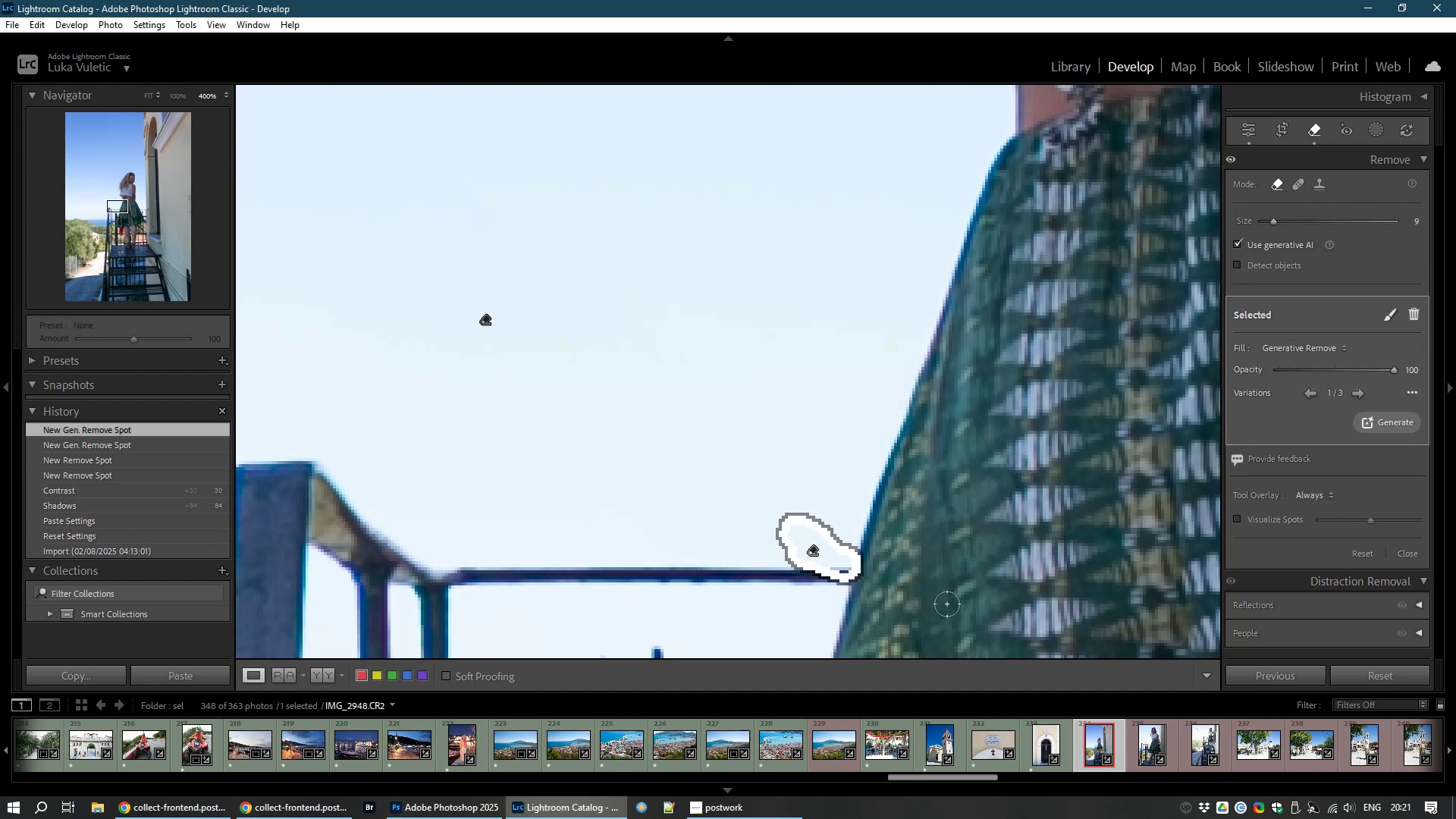 
left_click([1241, 130])
 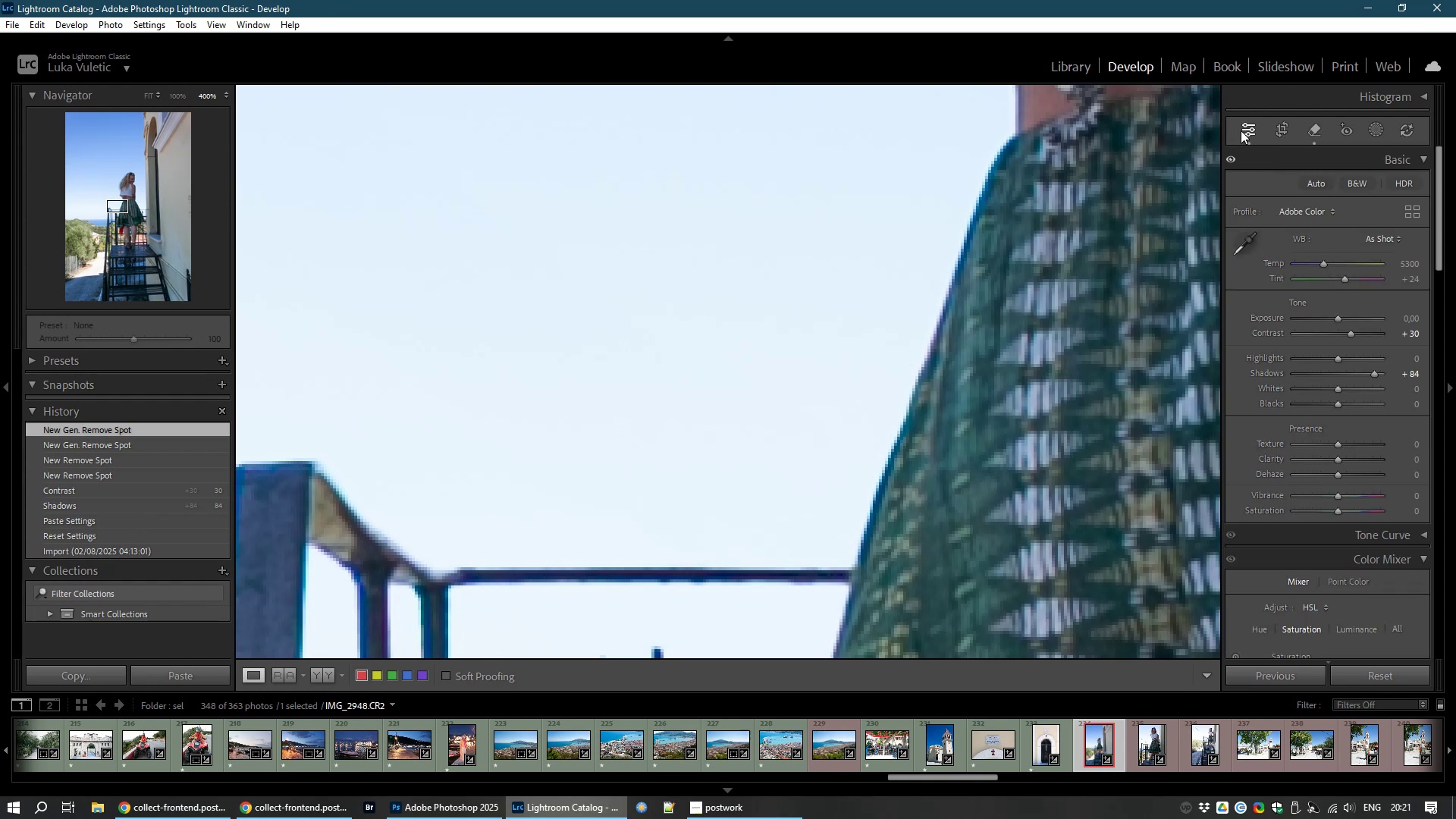 
key(Control+NumpadSubtract)
 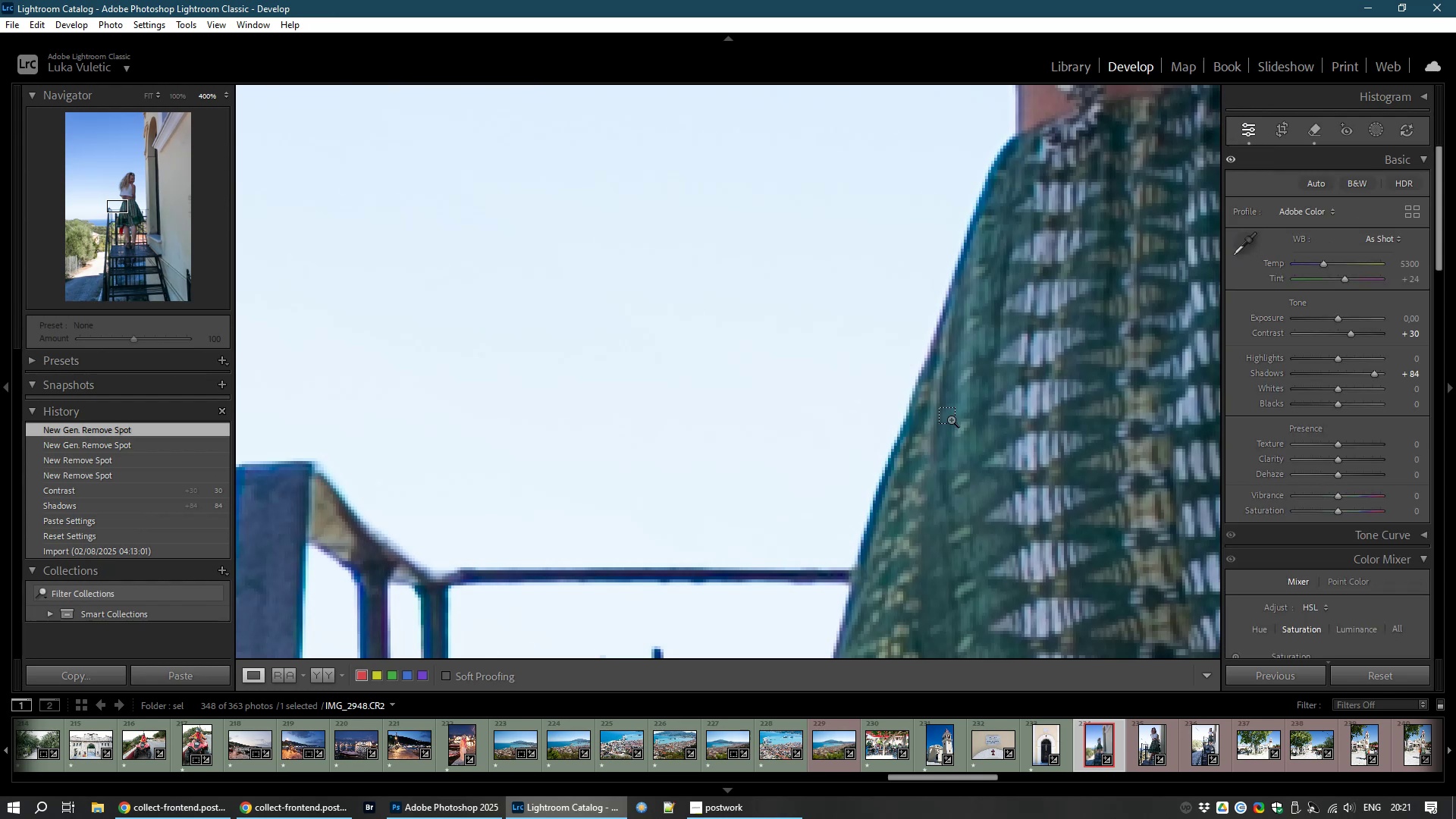 
key(Control+NumpadSubtract)
 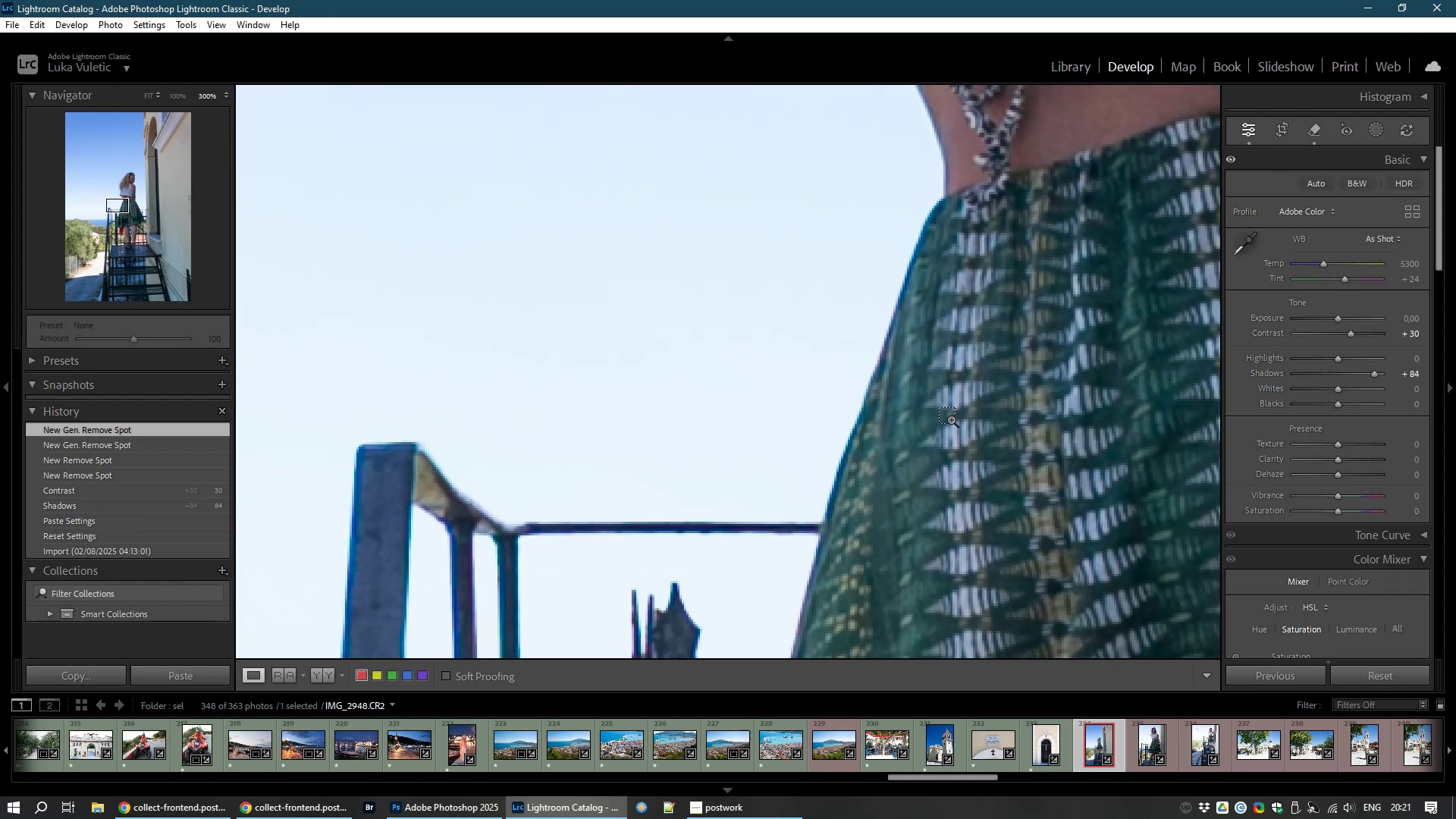 
key(Control+NumpadSubtract)
 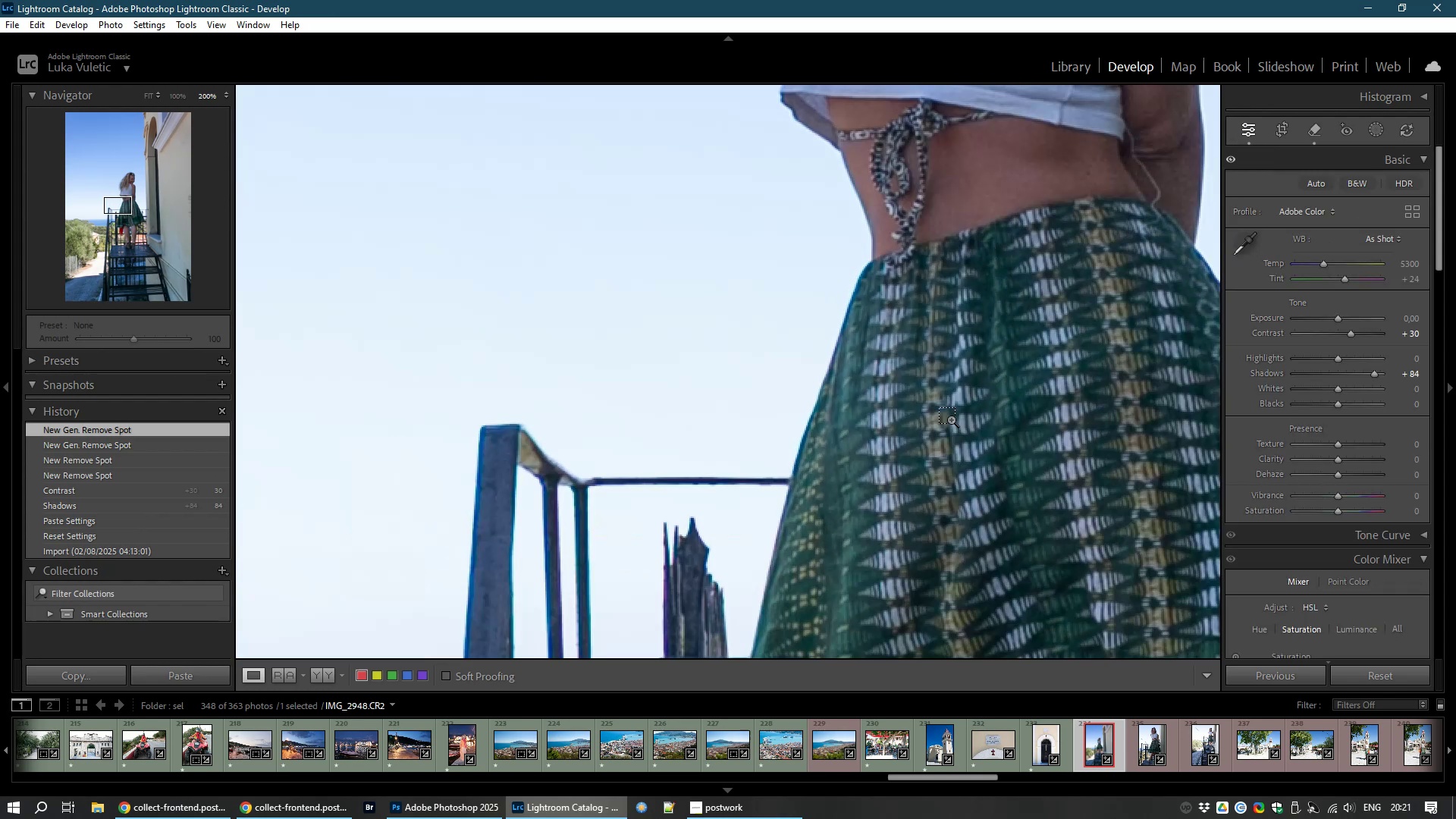 
key(Control+NumpadSubtract)
 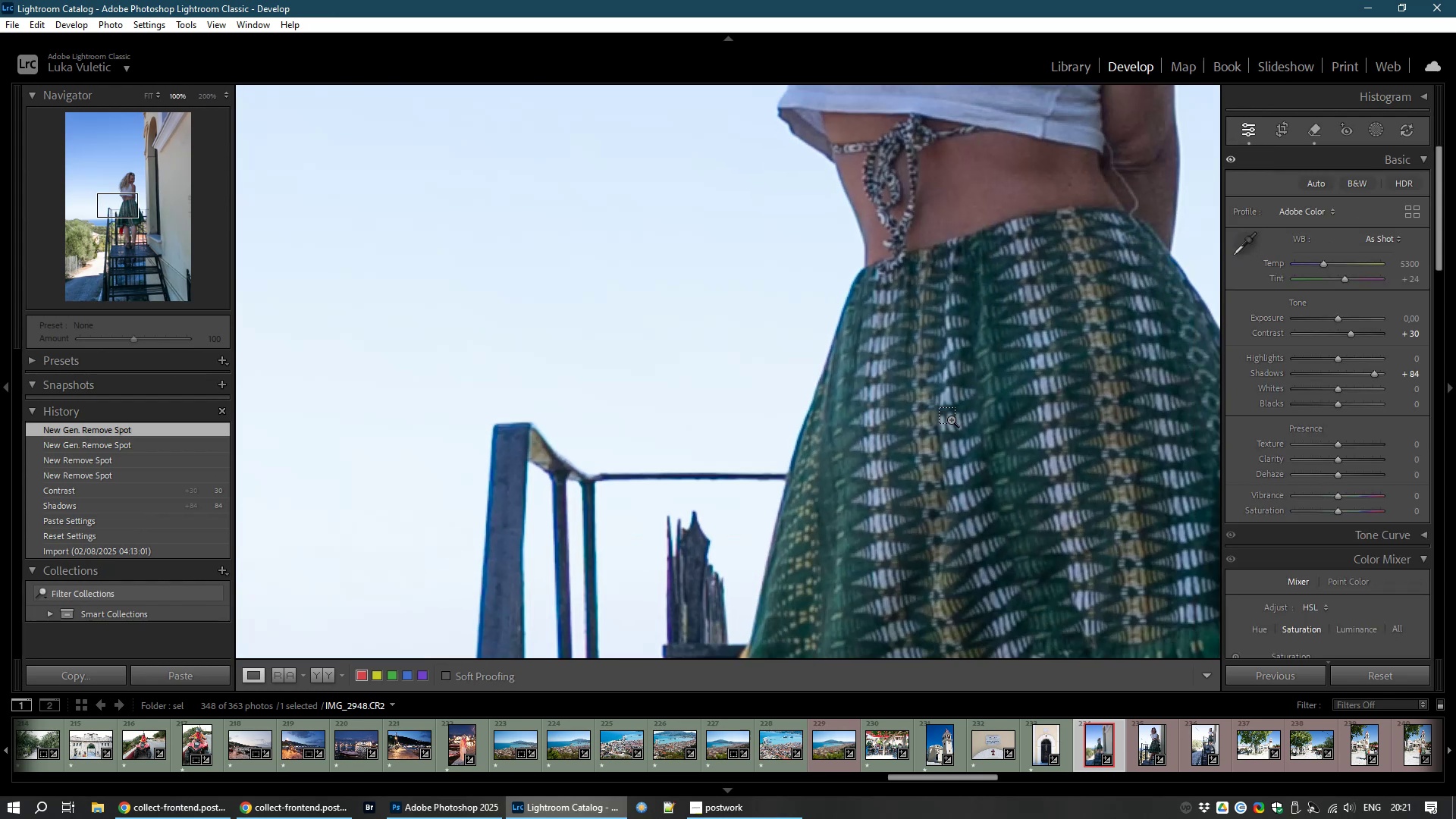 
key(Control+NumpadSubtract)
 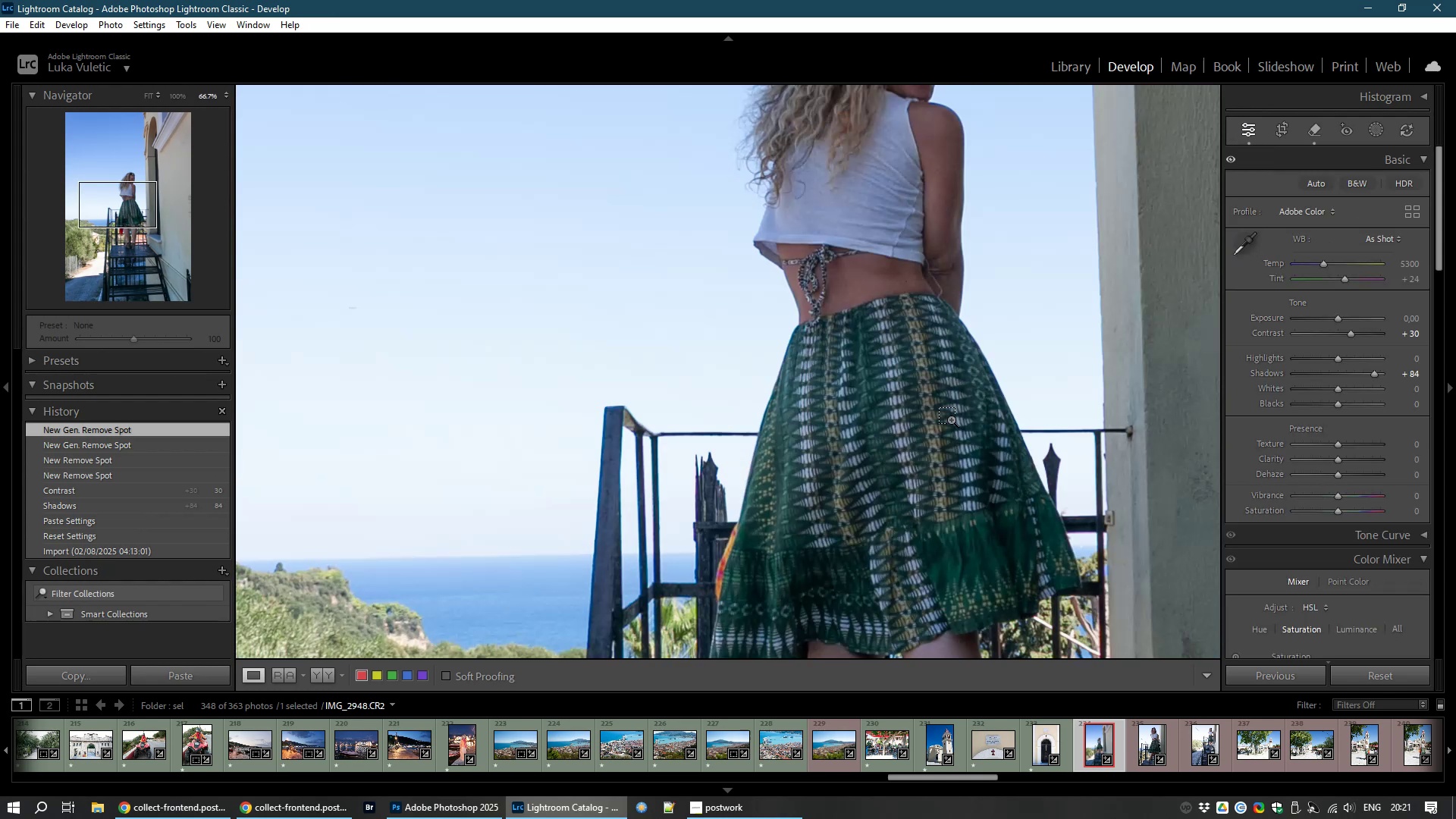 
key(Control+NumpadSubtract)
 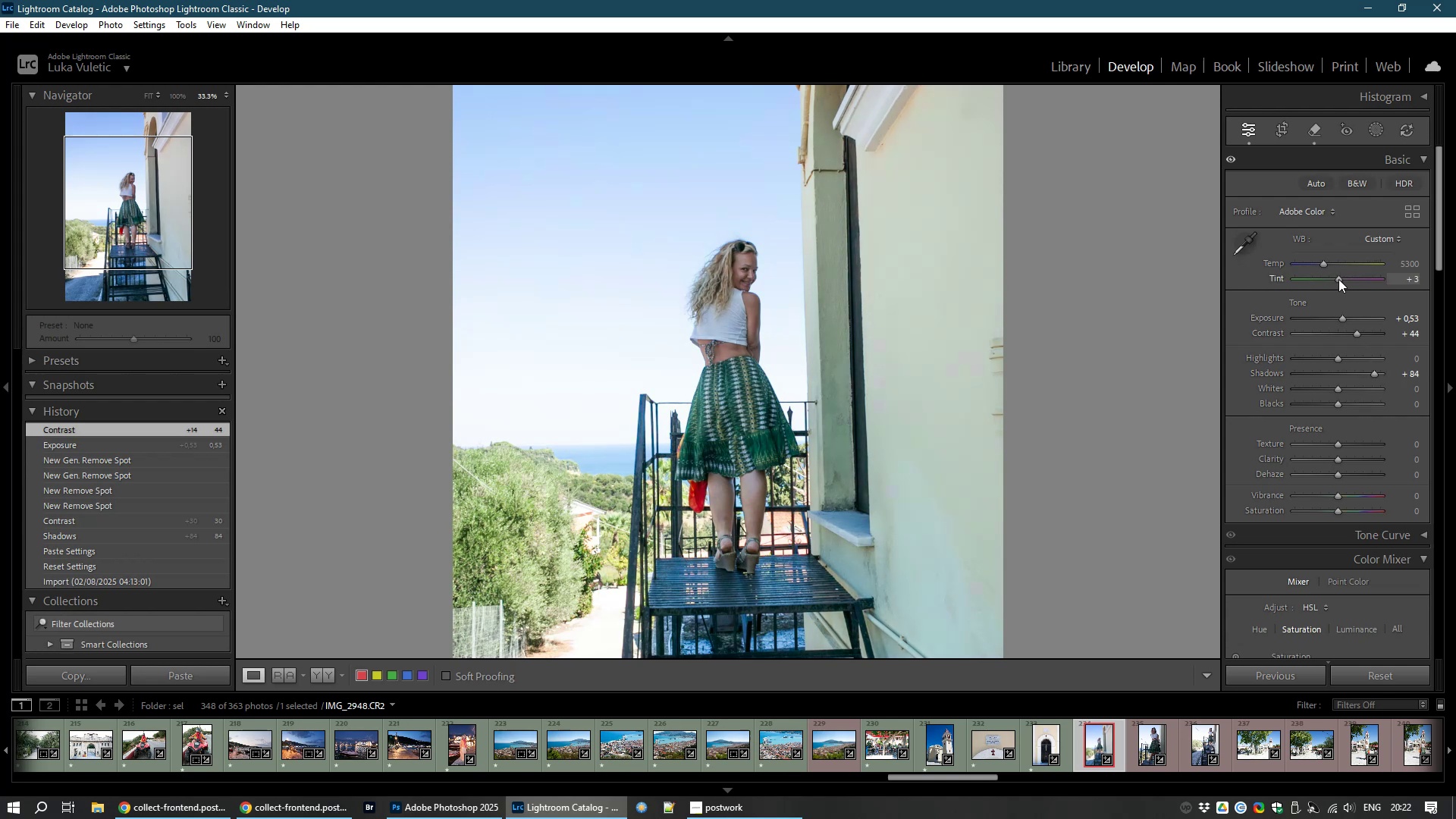 
wait(20.23)
 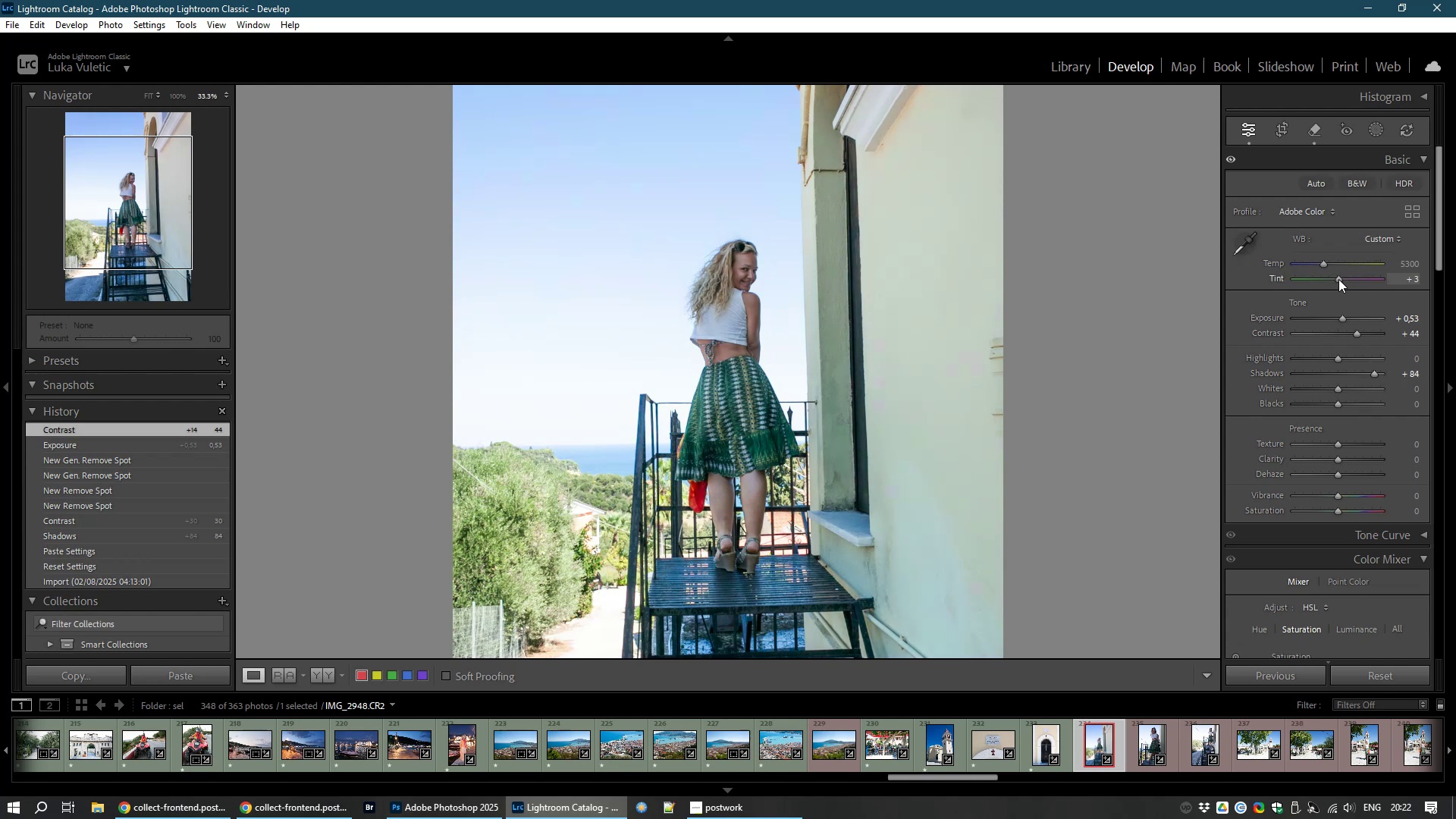 
left_click([1347, 281])
 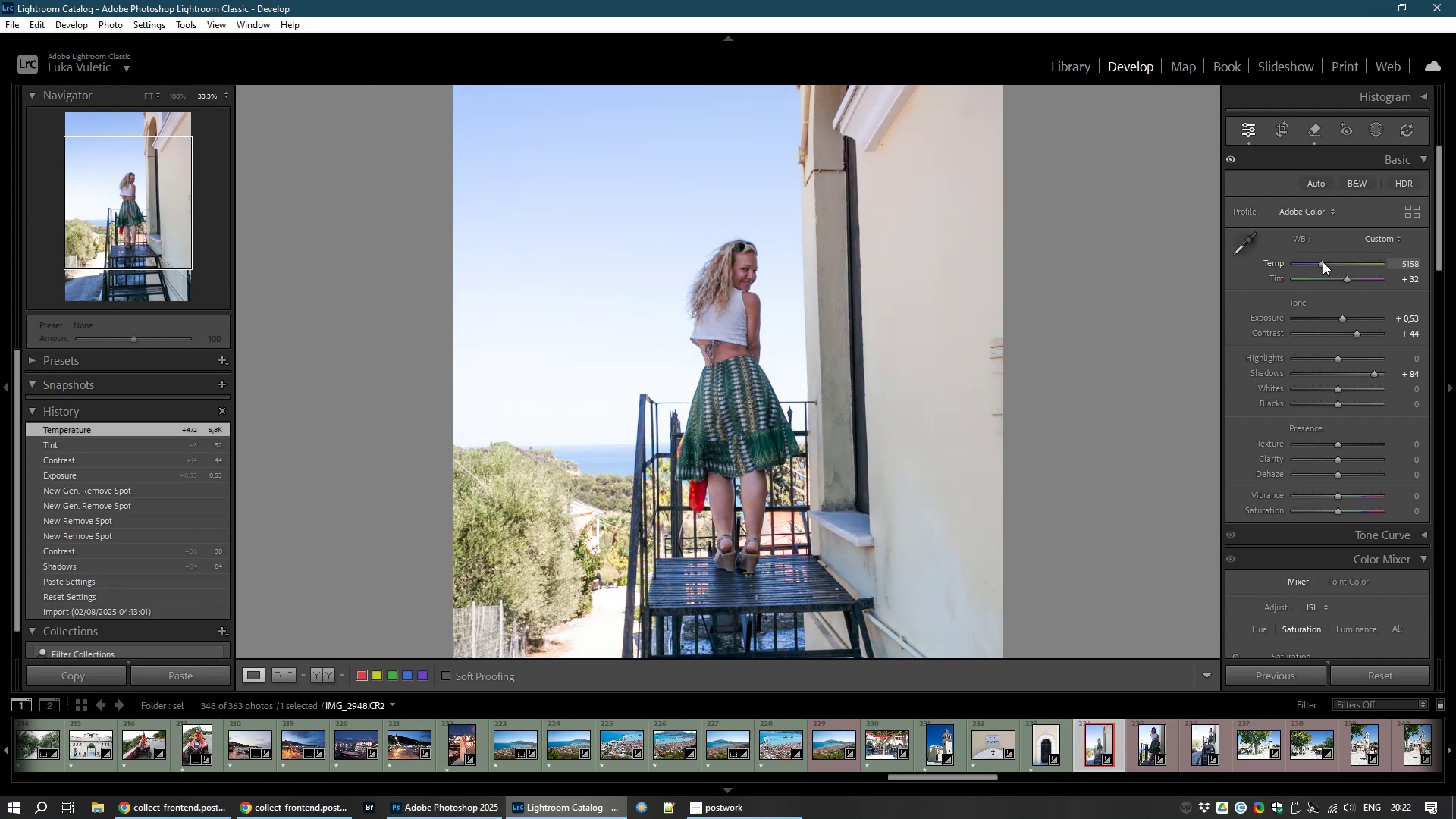 